 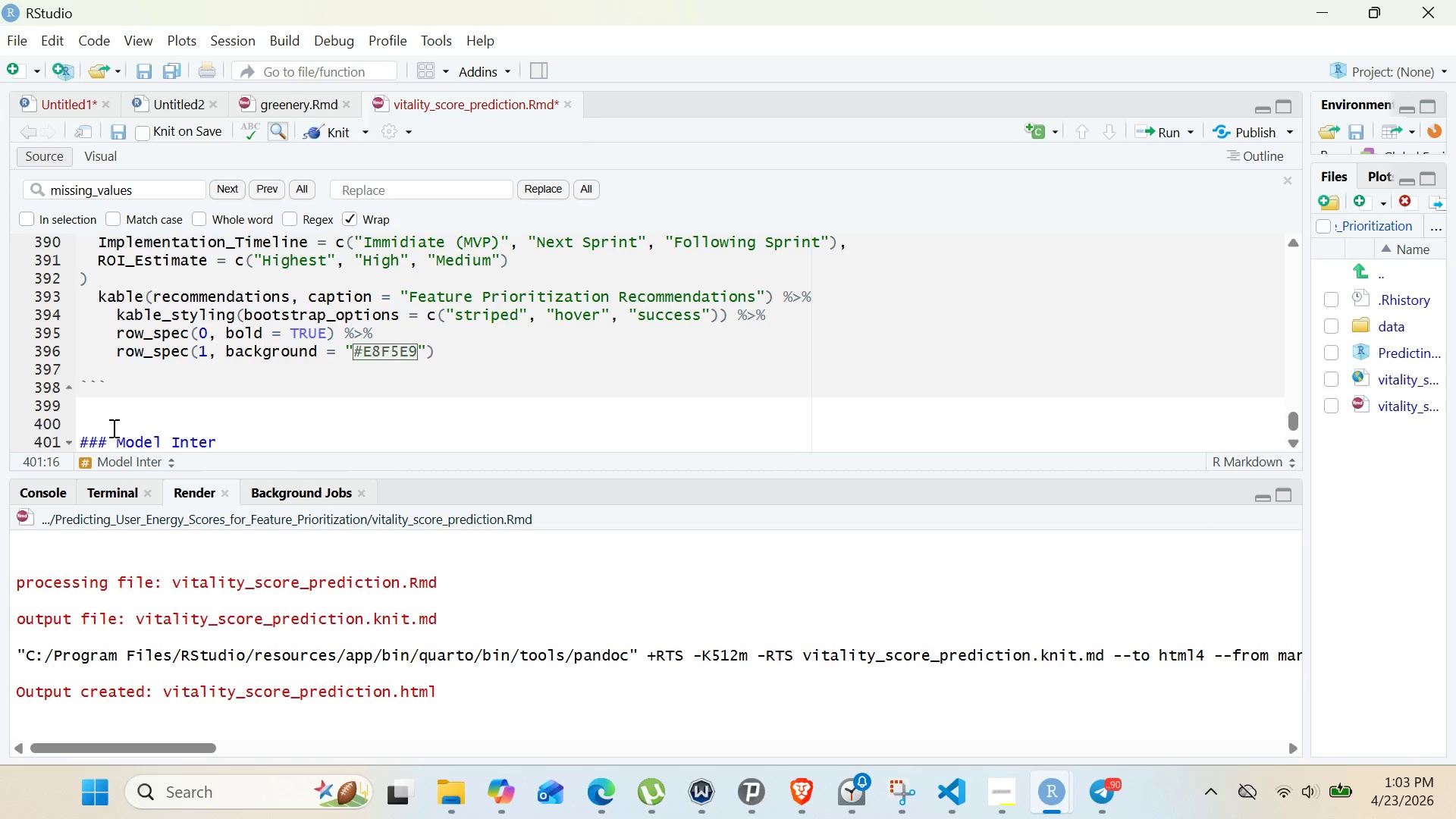 
hold_key(key=ShiftRight, duration=0.83)
 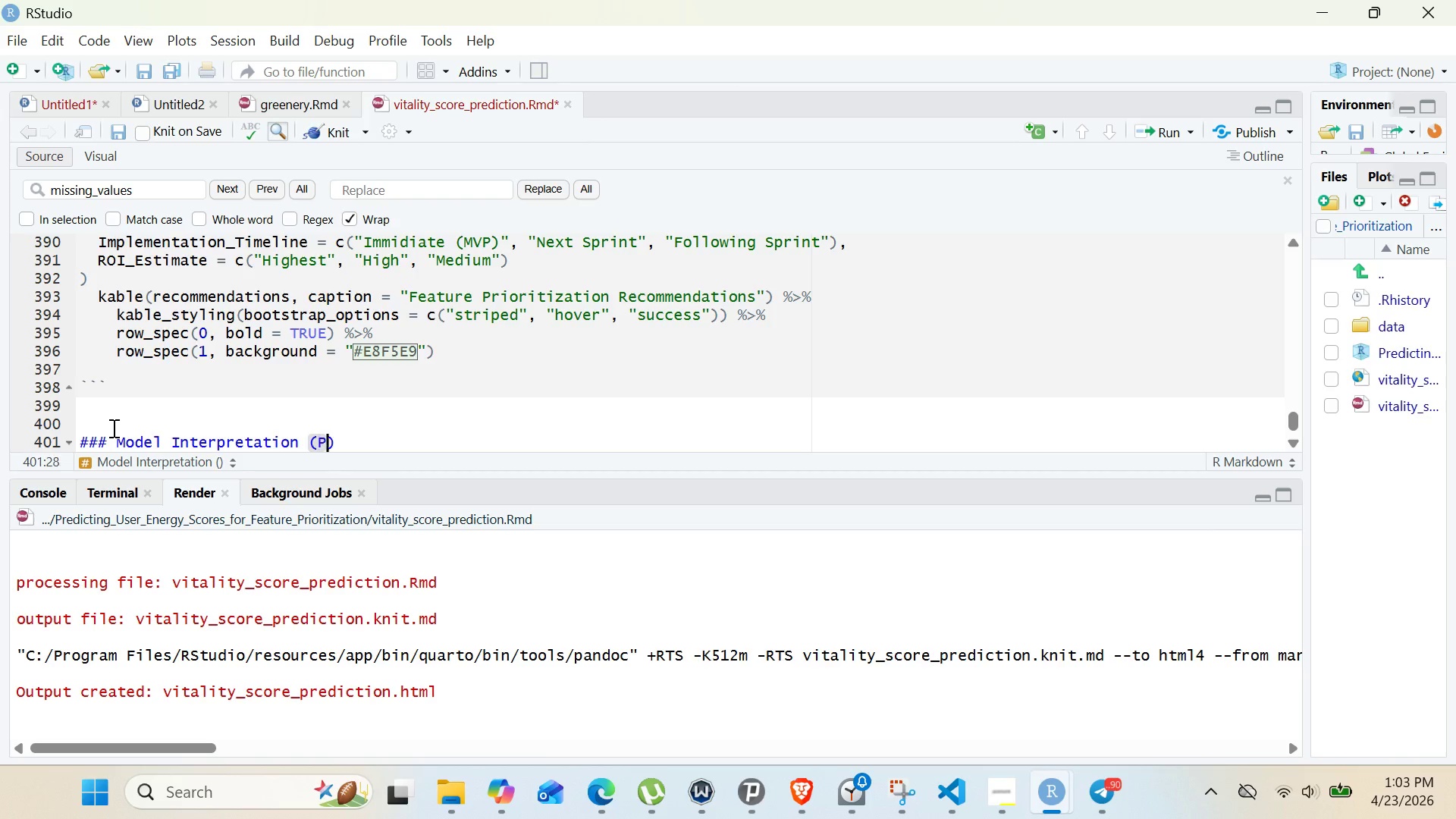 
hold_key(key=ShiftRight, duration=0.33)
 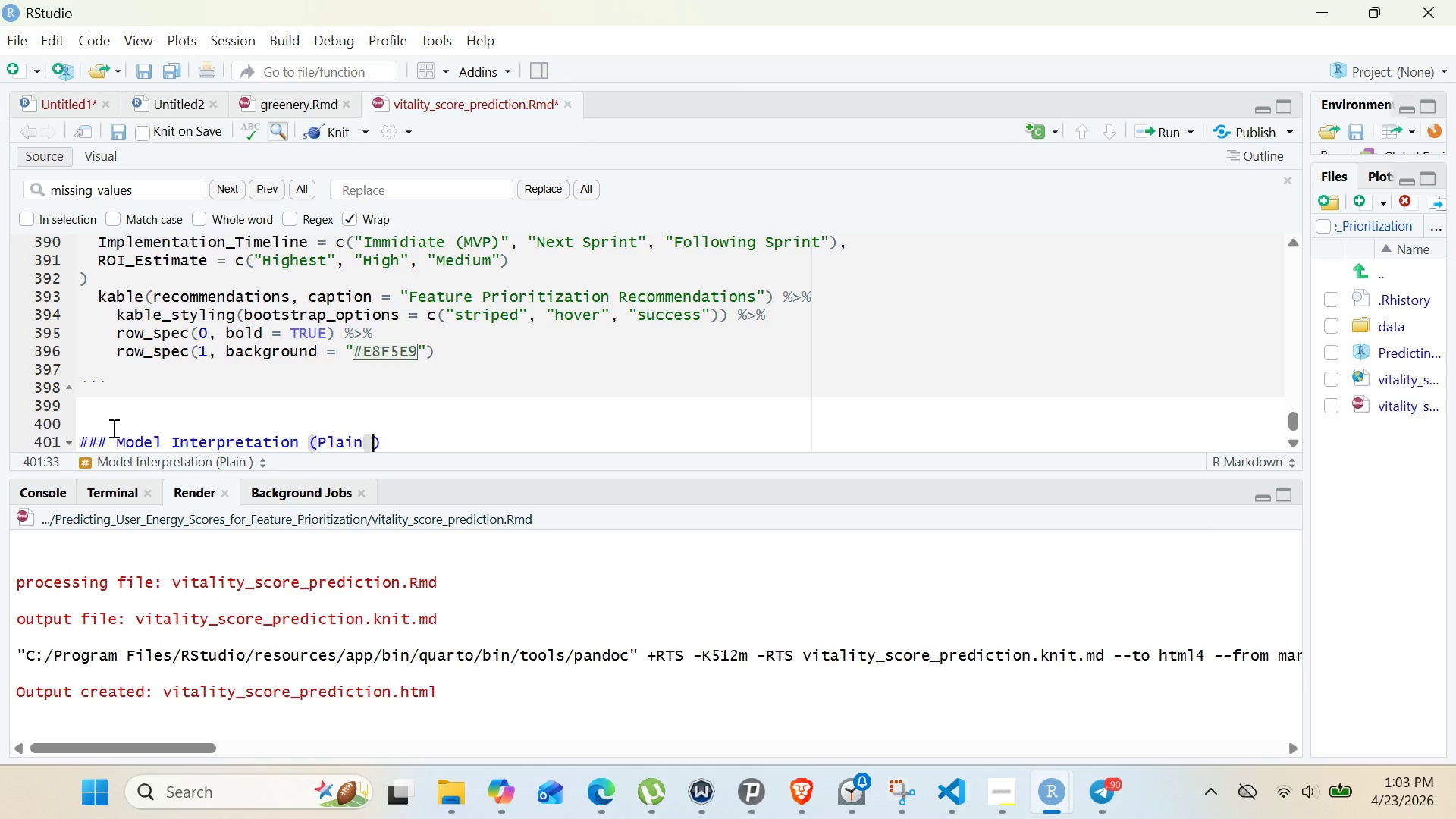 
hold_key(key=ShiftRight, duration=0.34)
 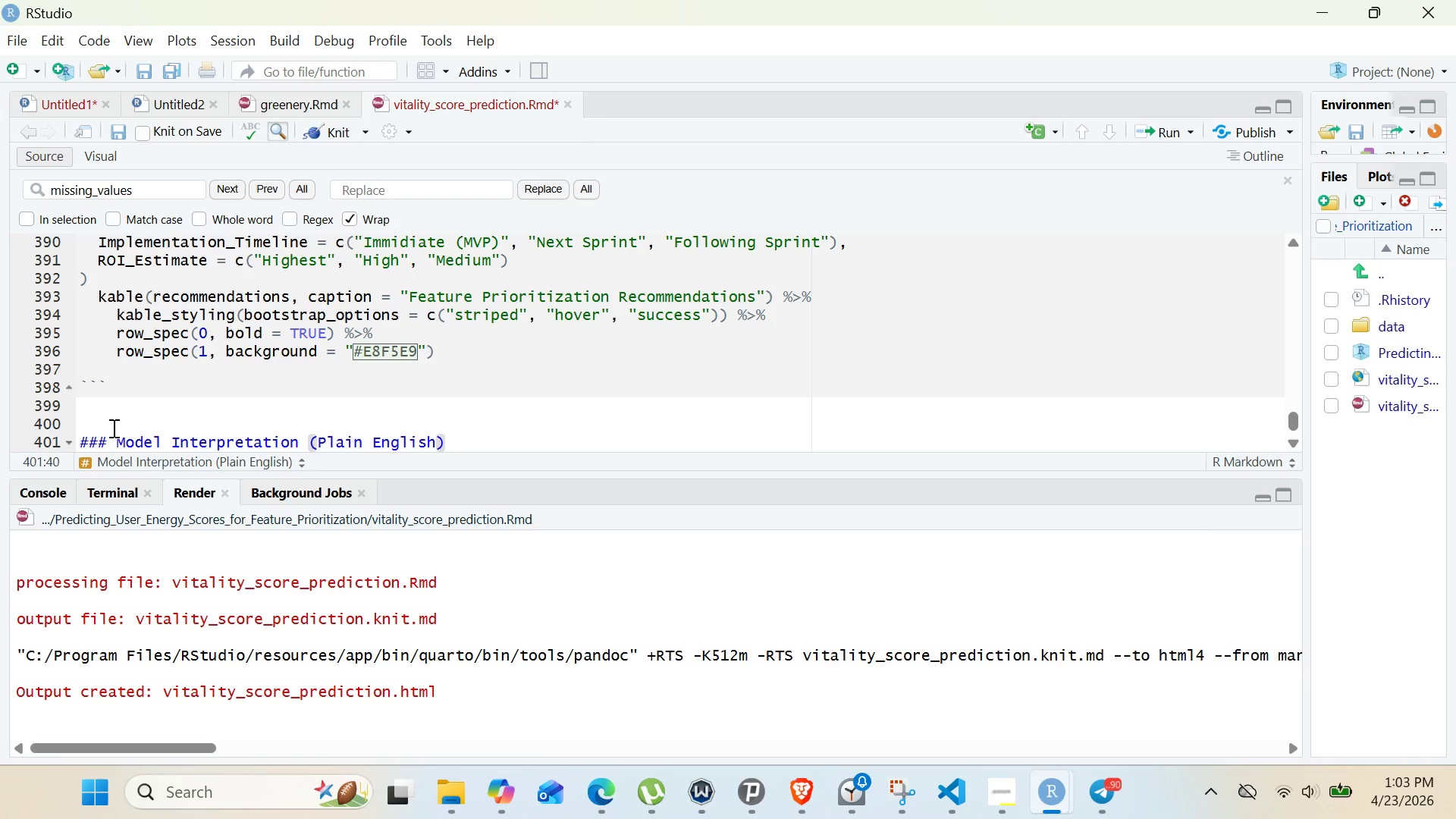 
key(ArrowRight)
 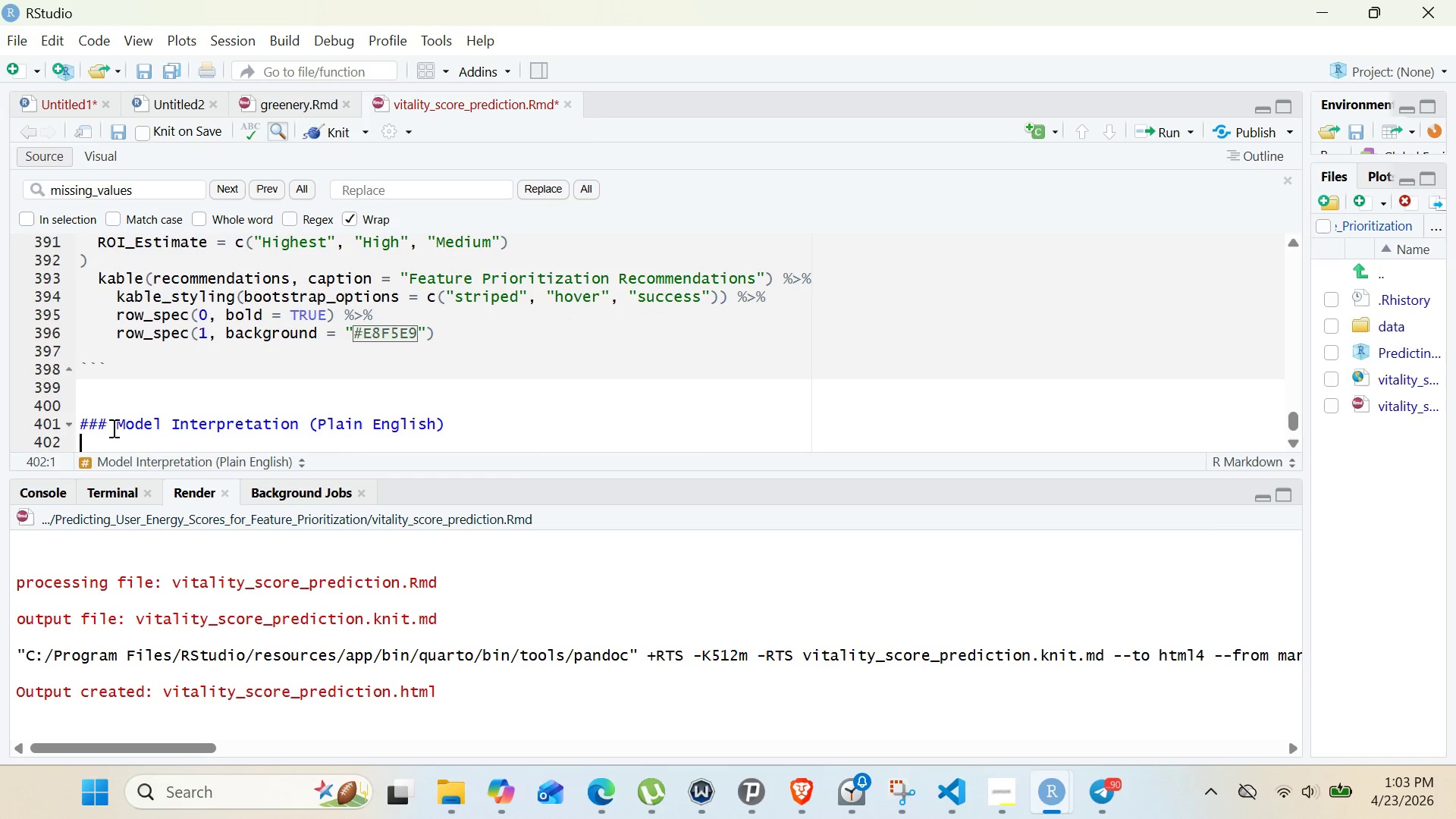 
key(Enter)
 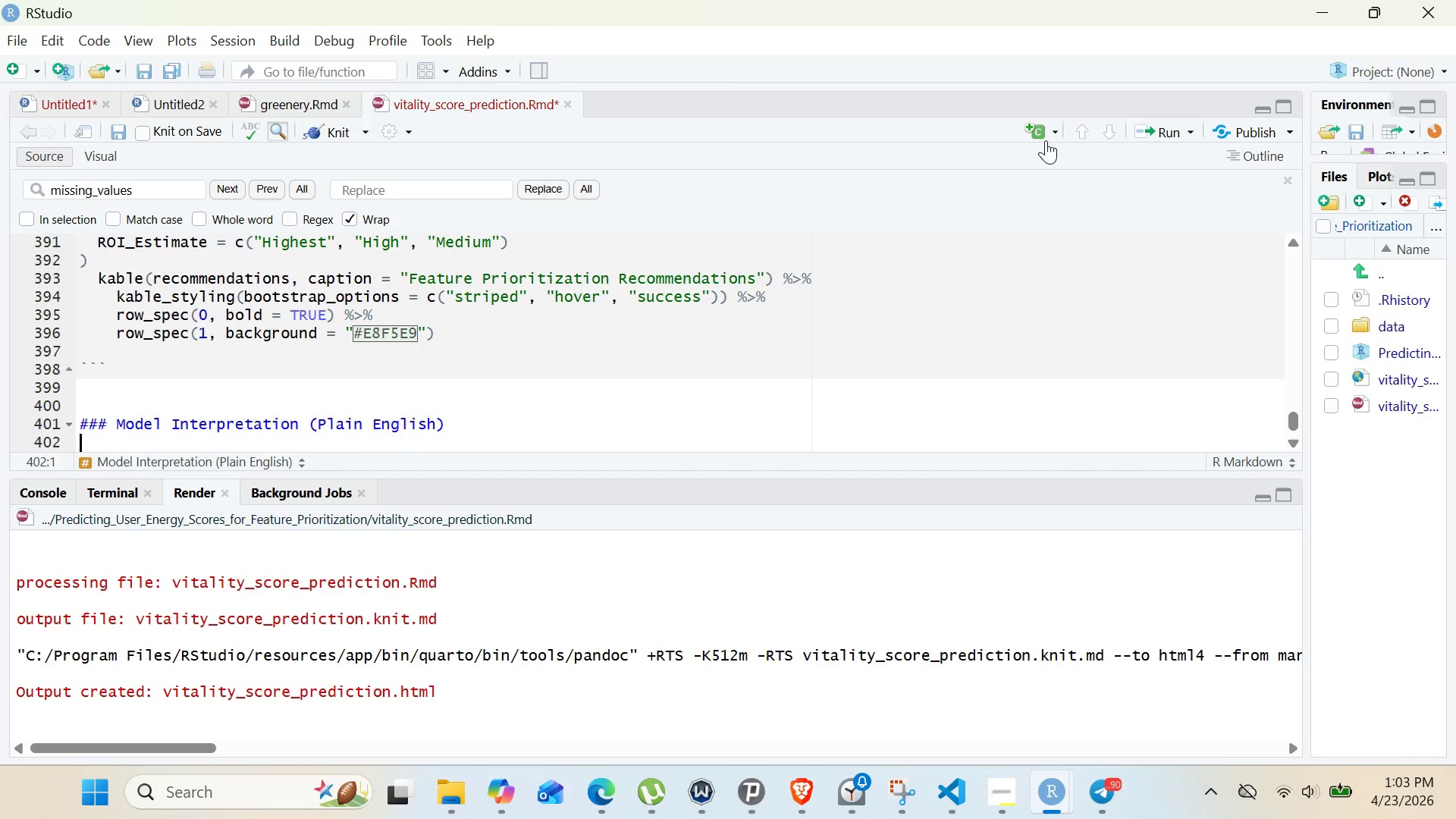 
left_click([1047, 140])
 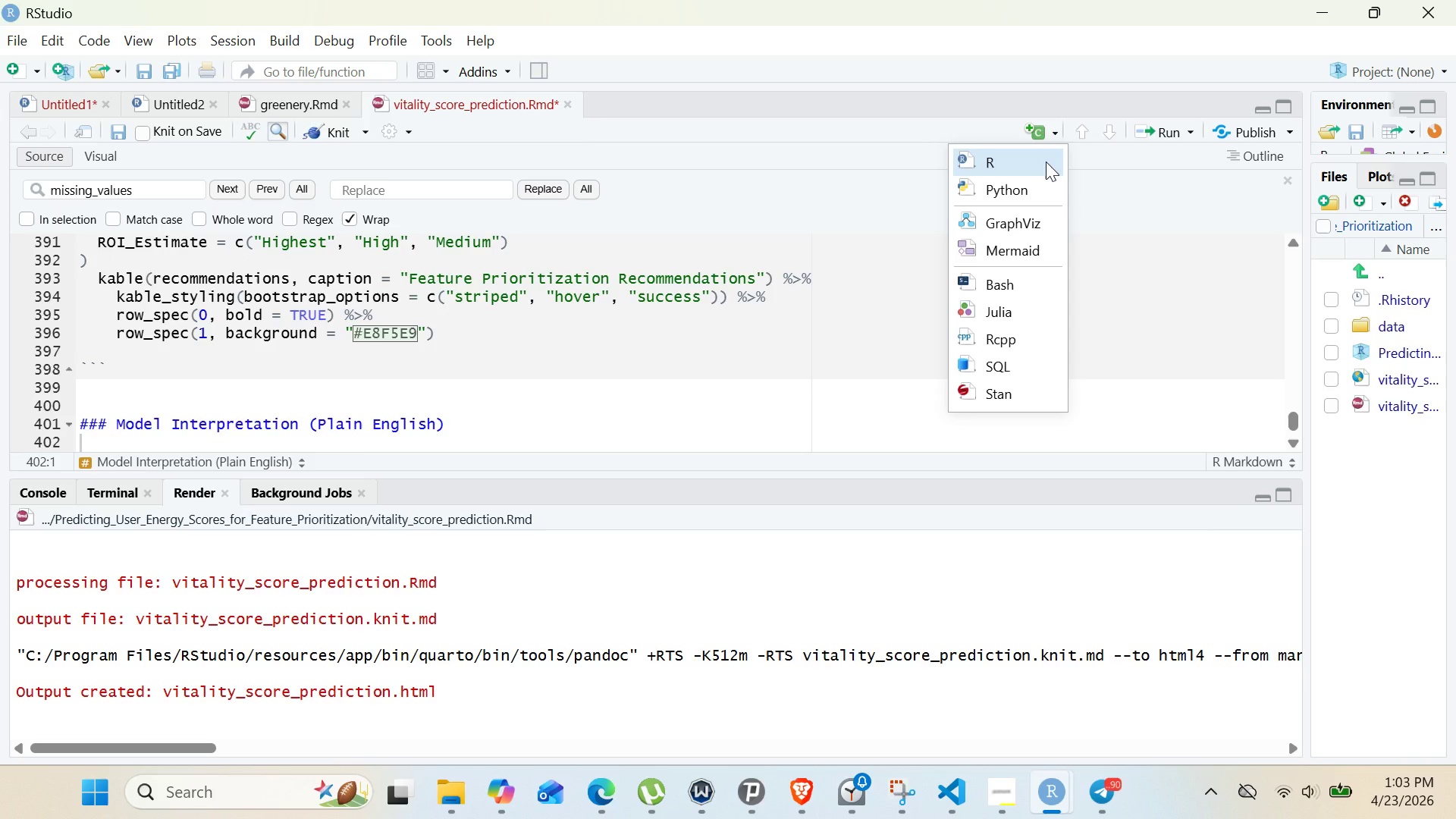 
left_click([1046, 162])
 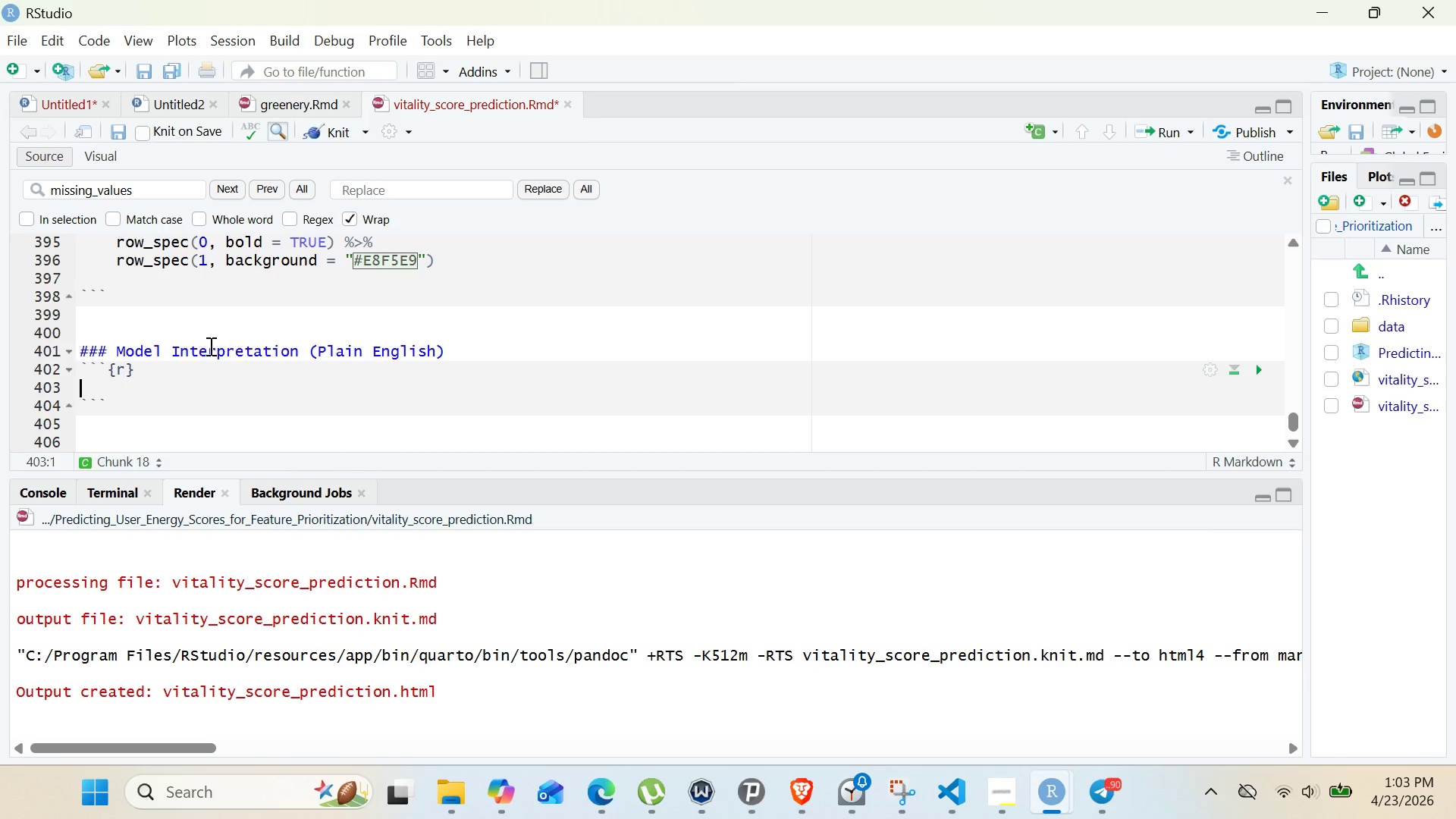 
left_click([123, 369])
 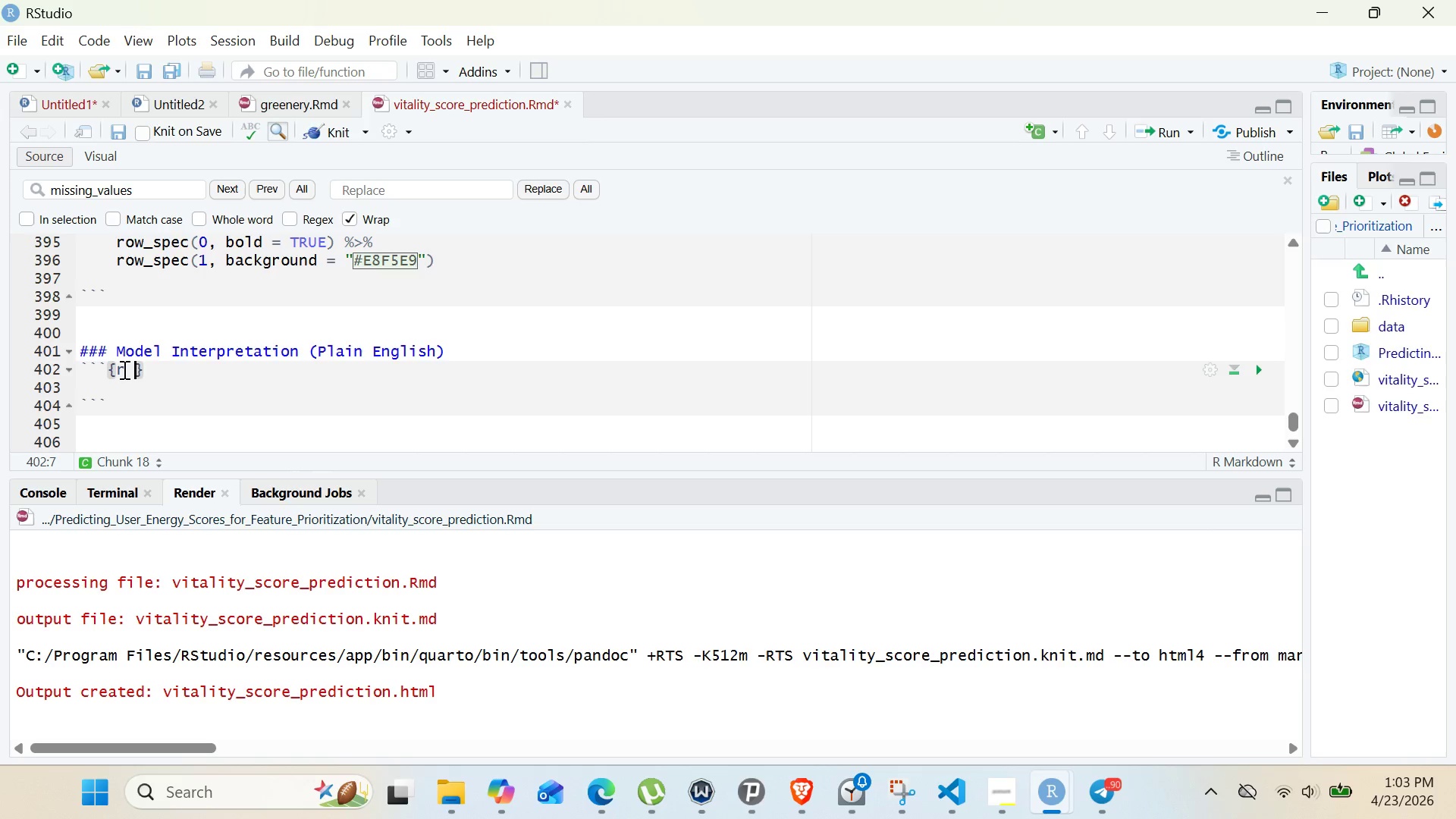 
type( model-interpretation)
 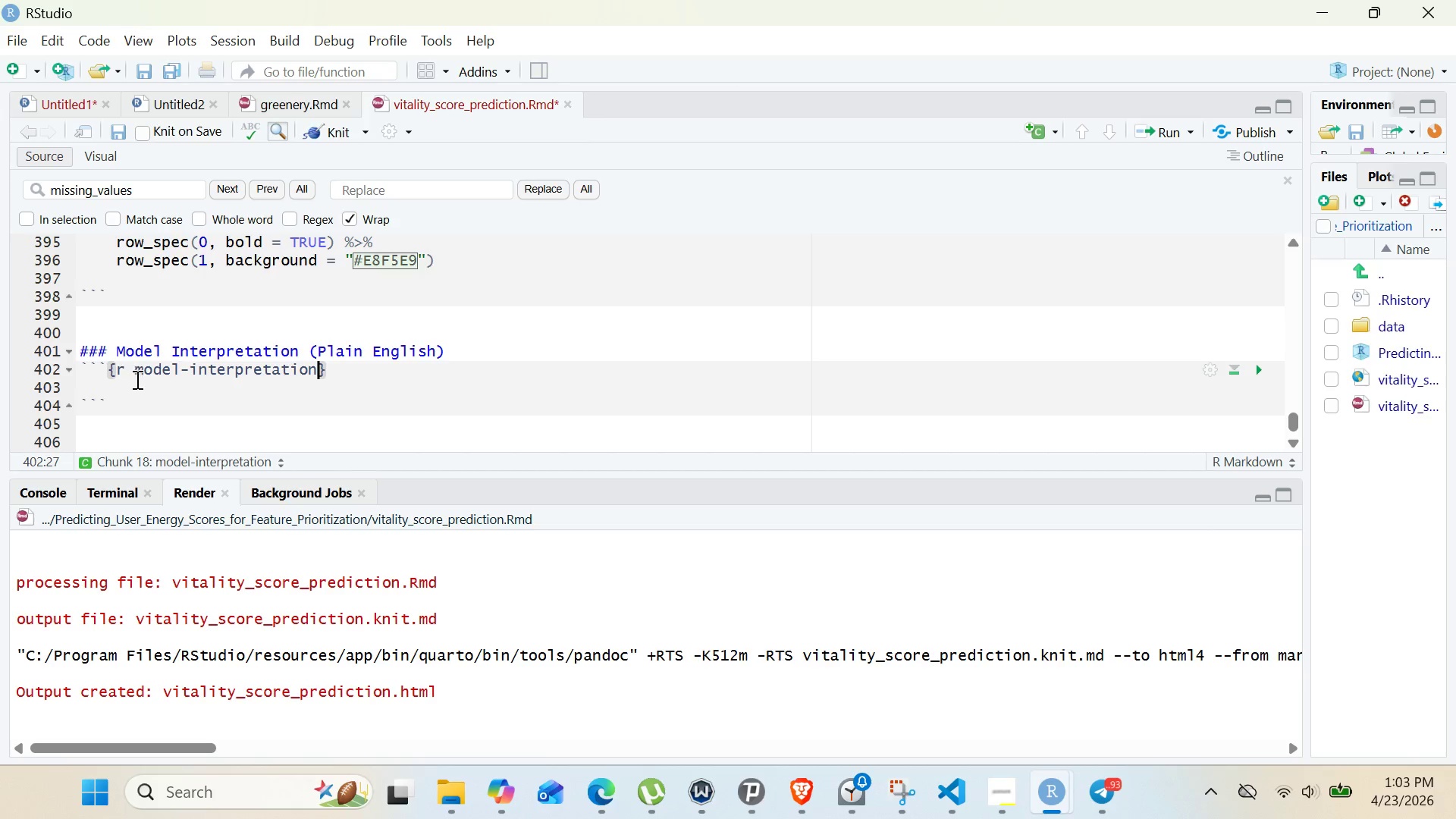 
left_click([137, 379])
 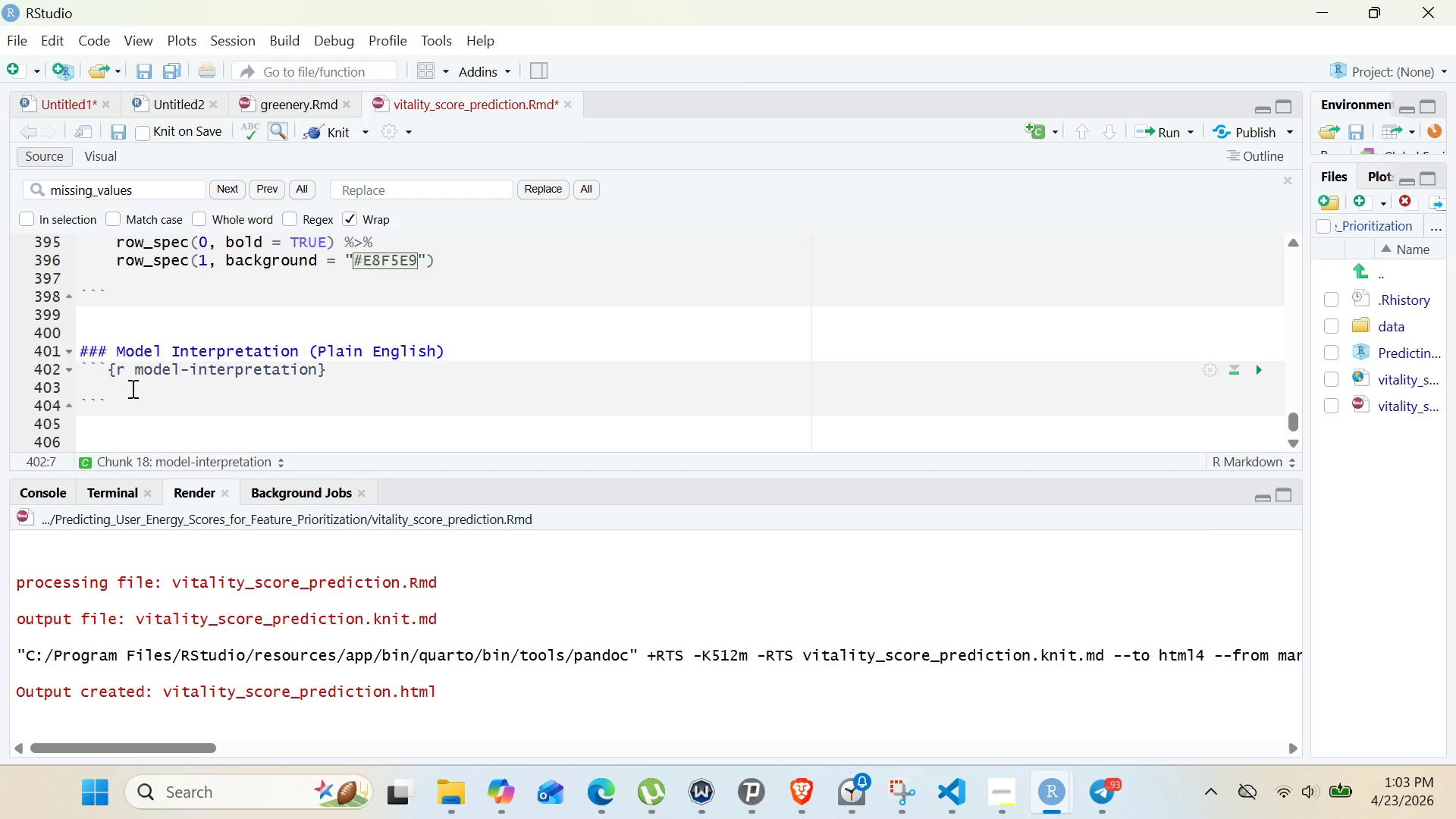 
left_click([131, 388])
 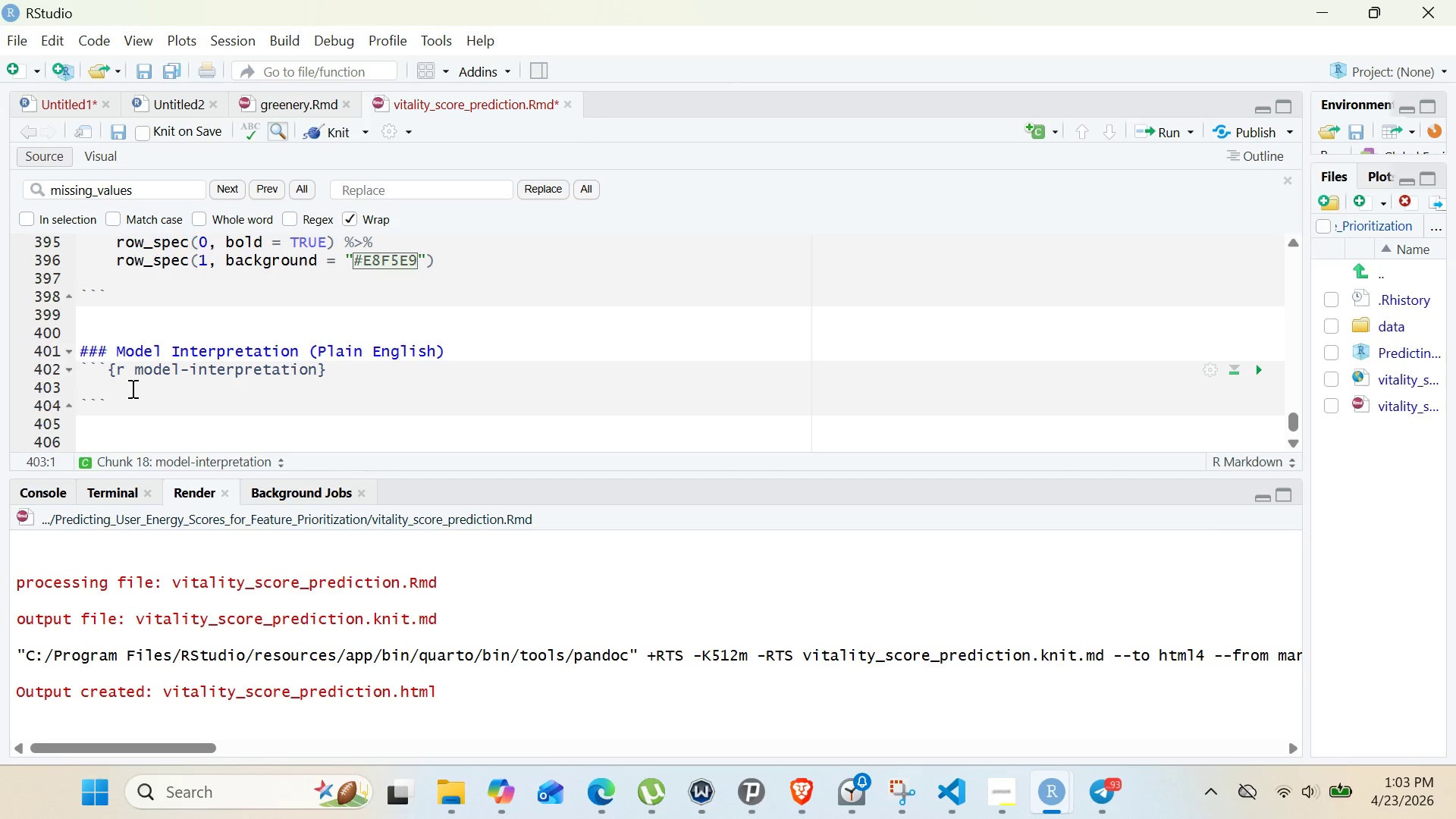 
type(# Create interpretation table based on actual model results)
 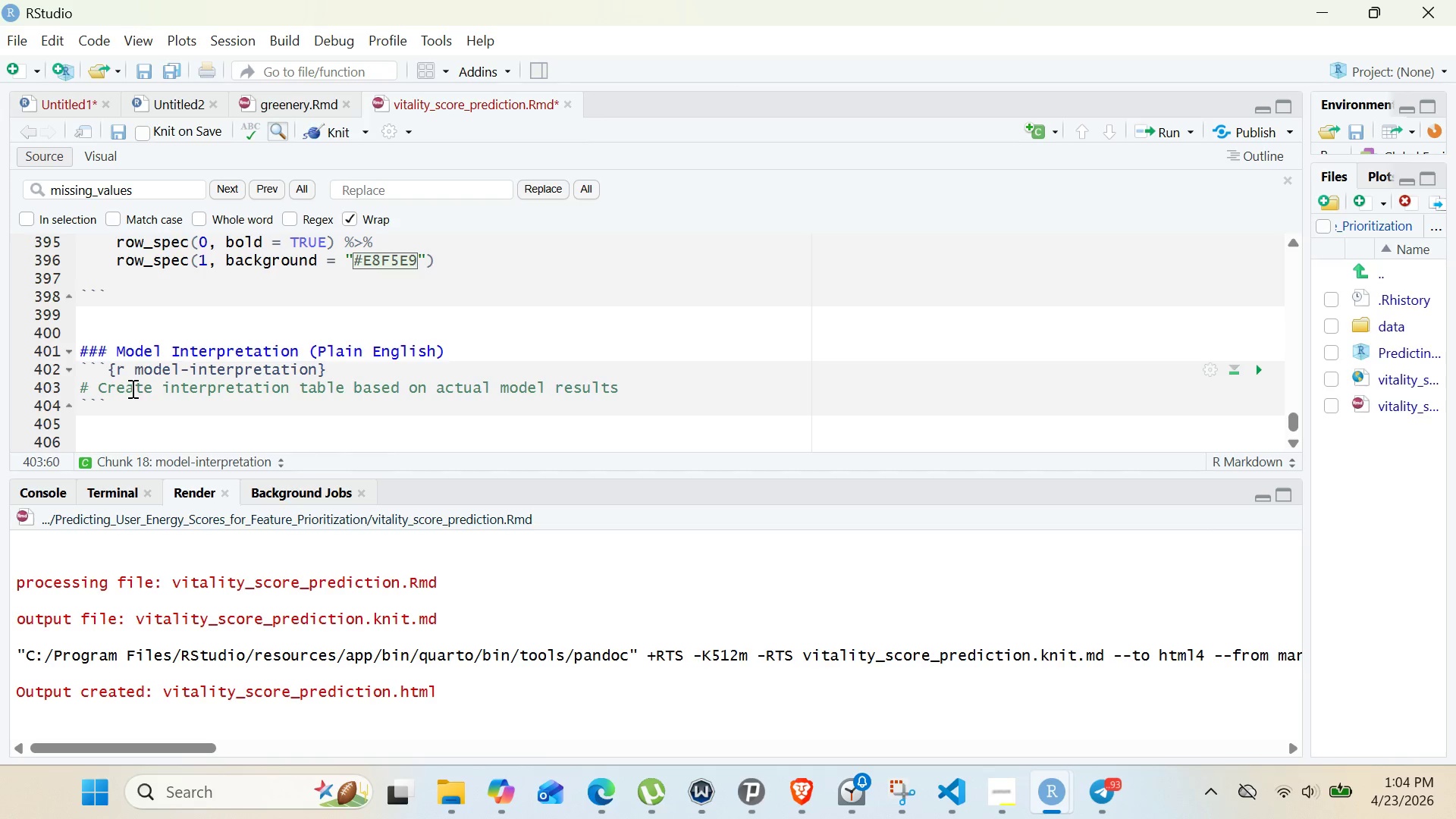 
key(Enter)
 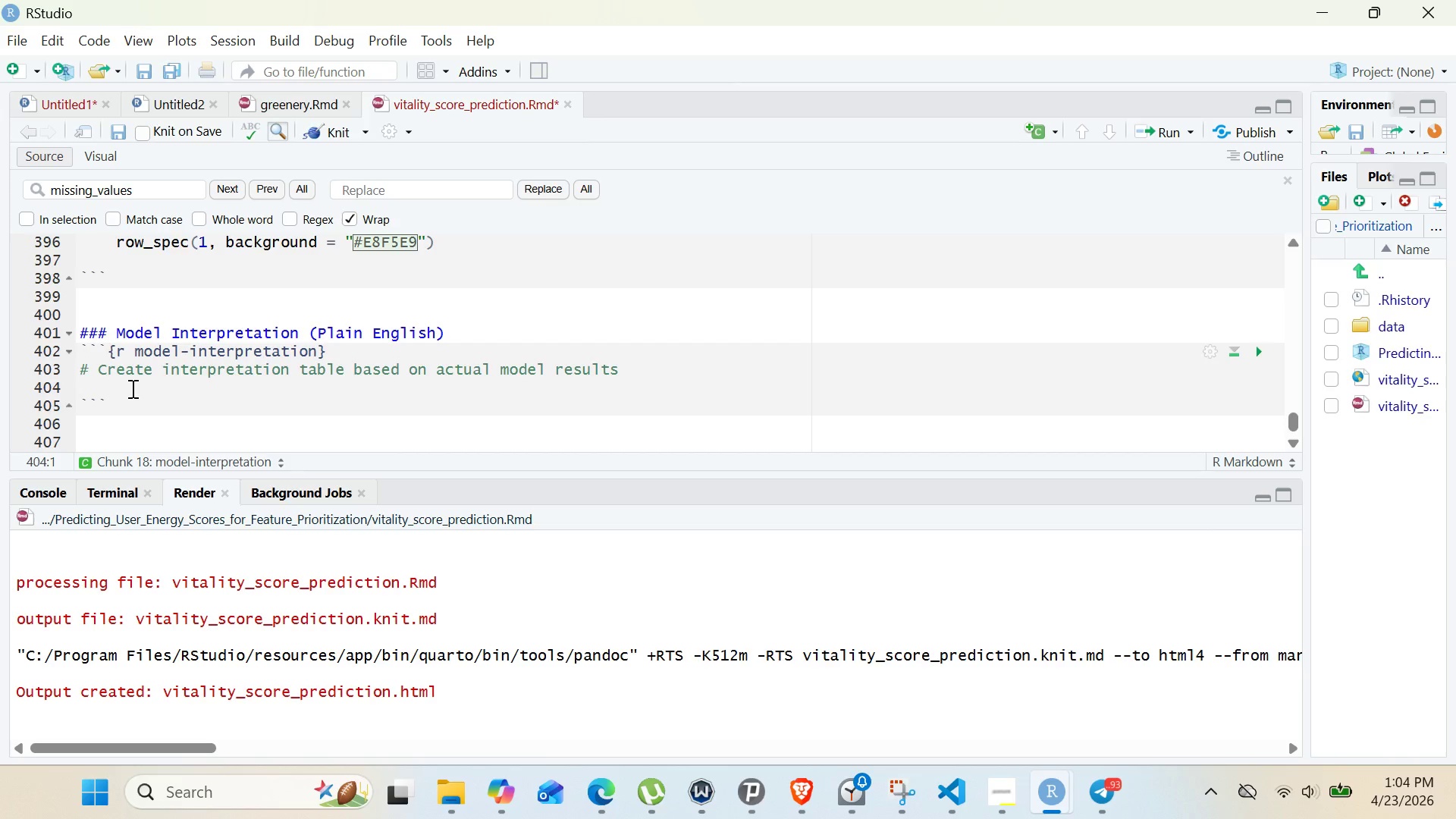 
type(interpretation_df <- data.)
 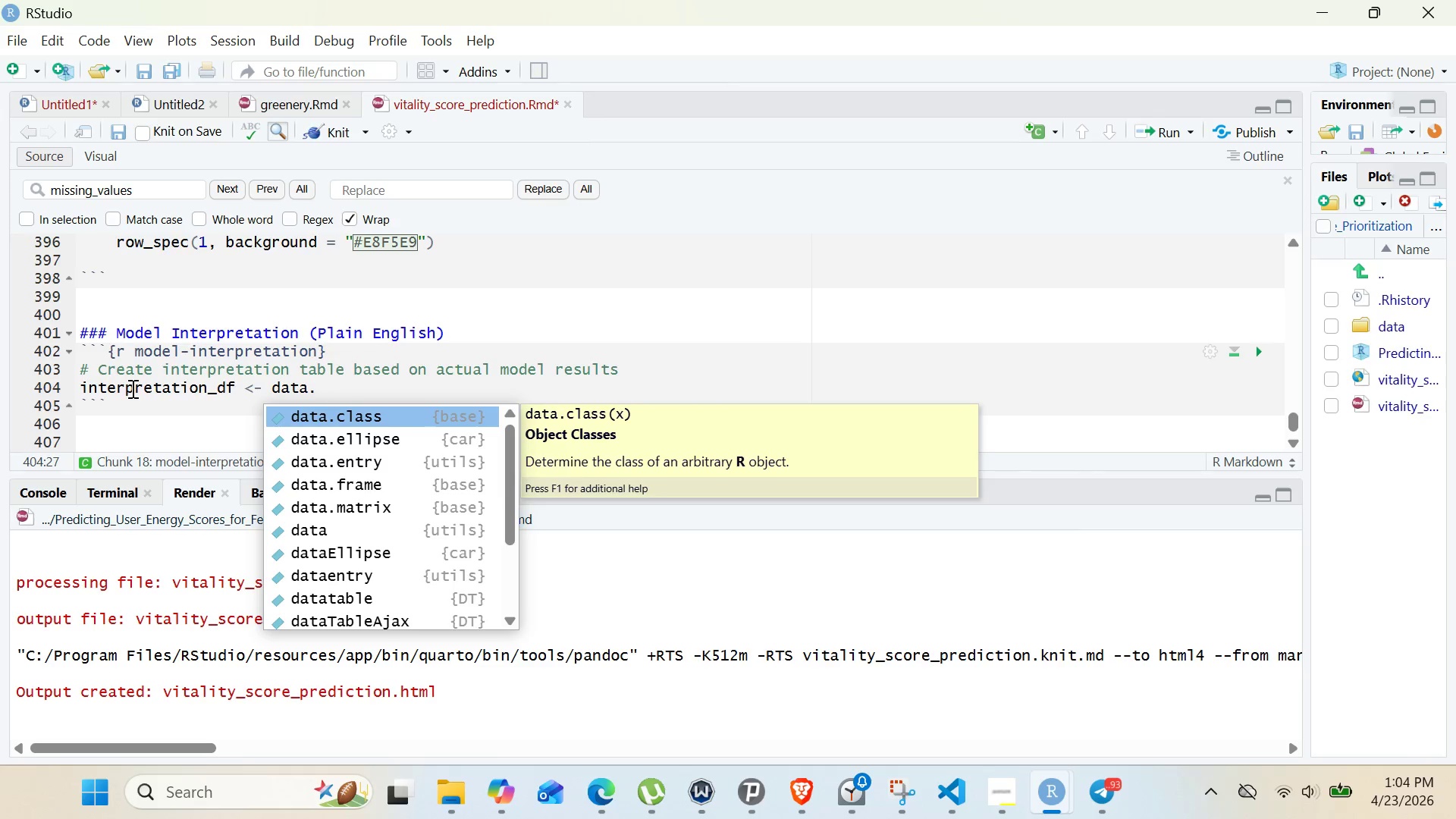 
key(ArrowDown)
 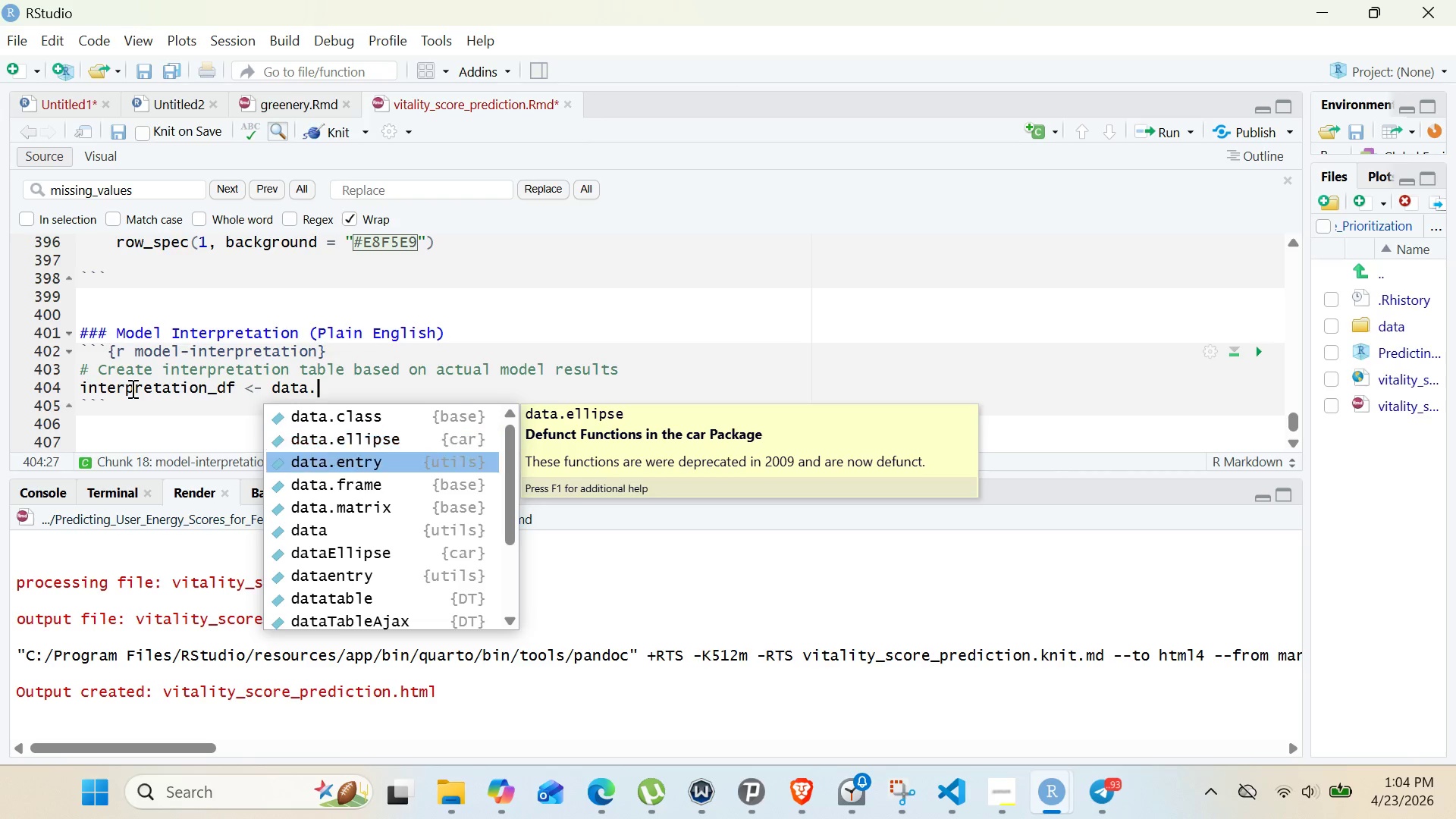 
key(ArrowDown)
 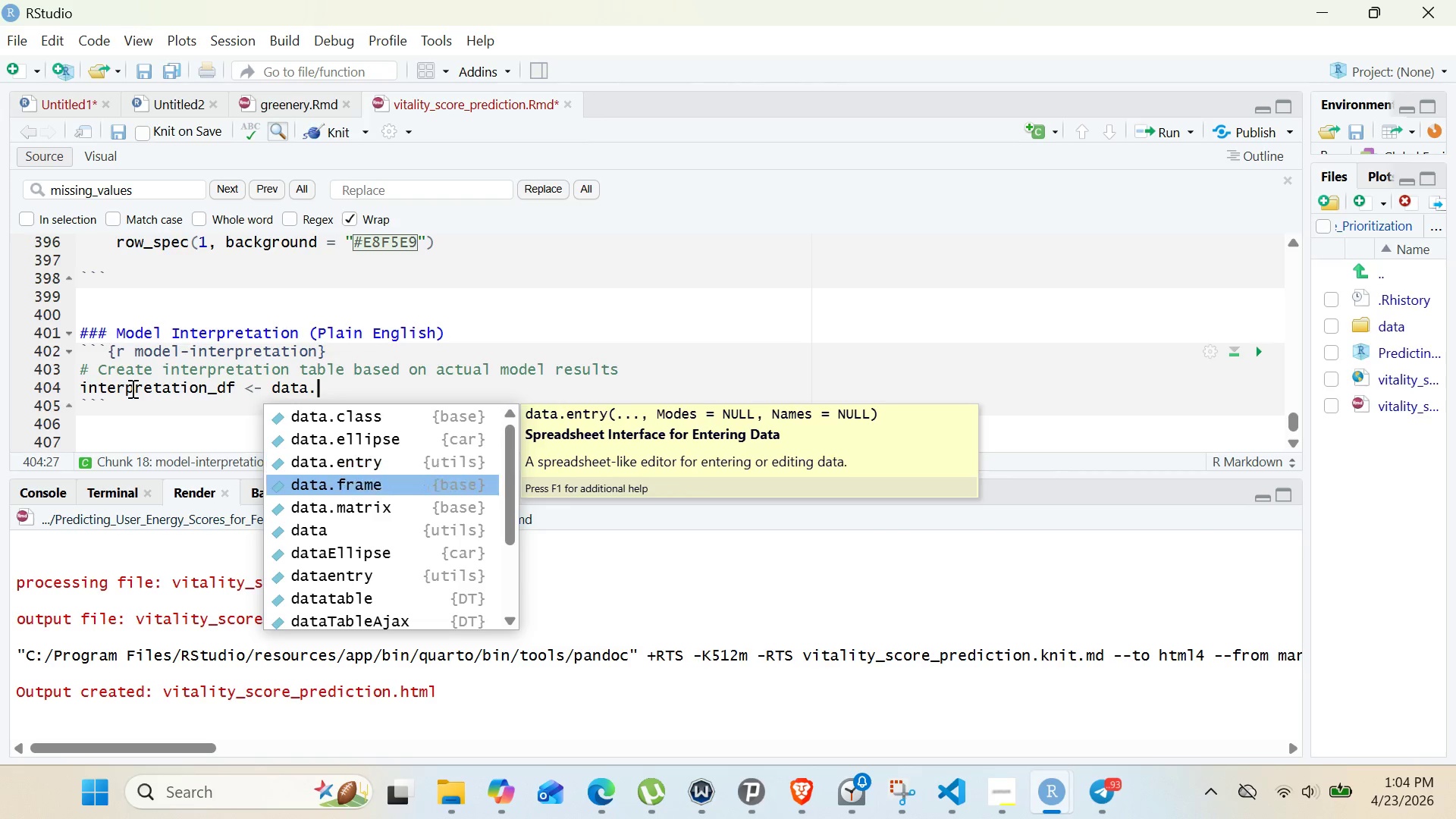 
key(ArrowDown)
 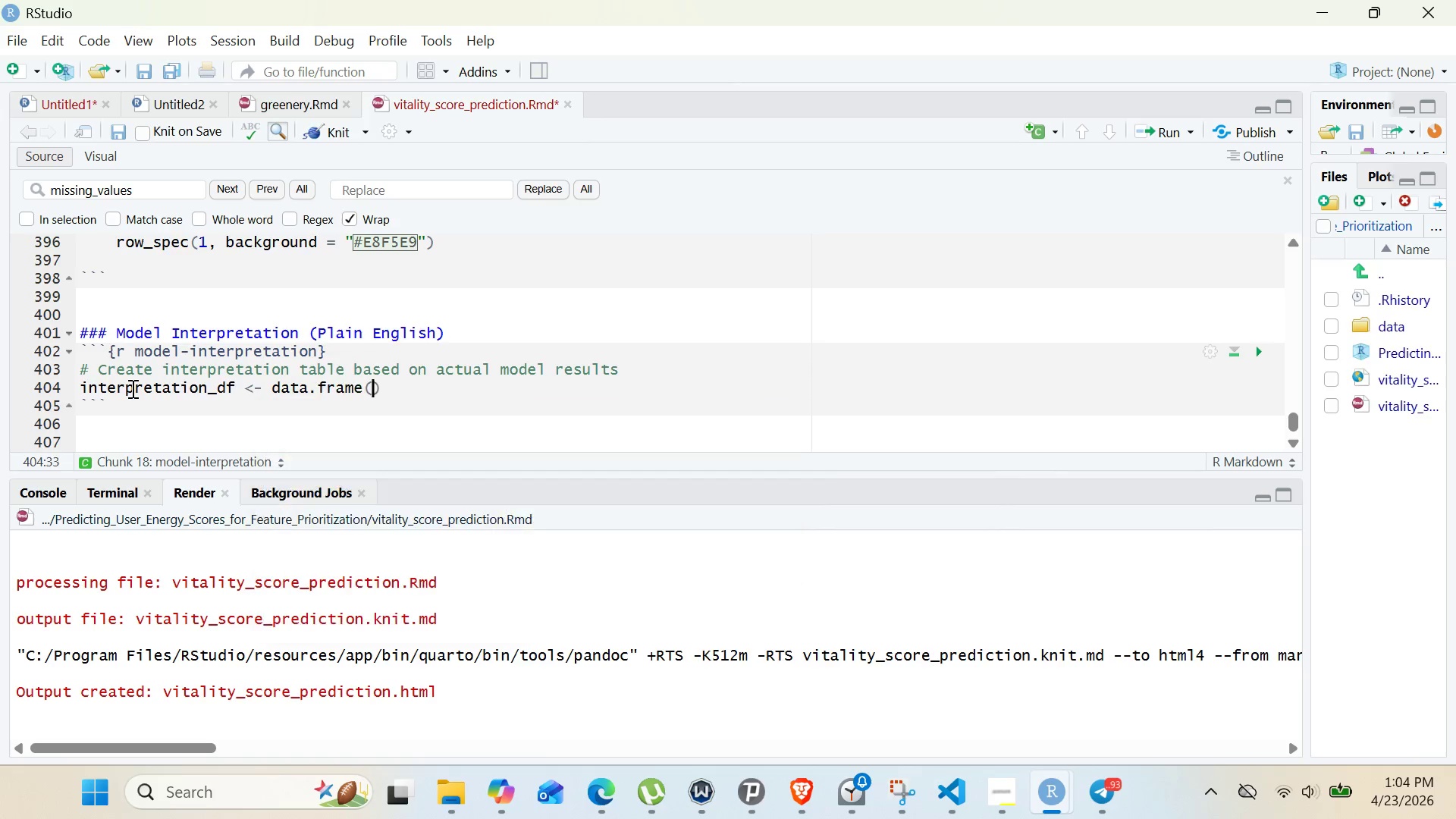 
key(Enter)
 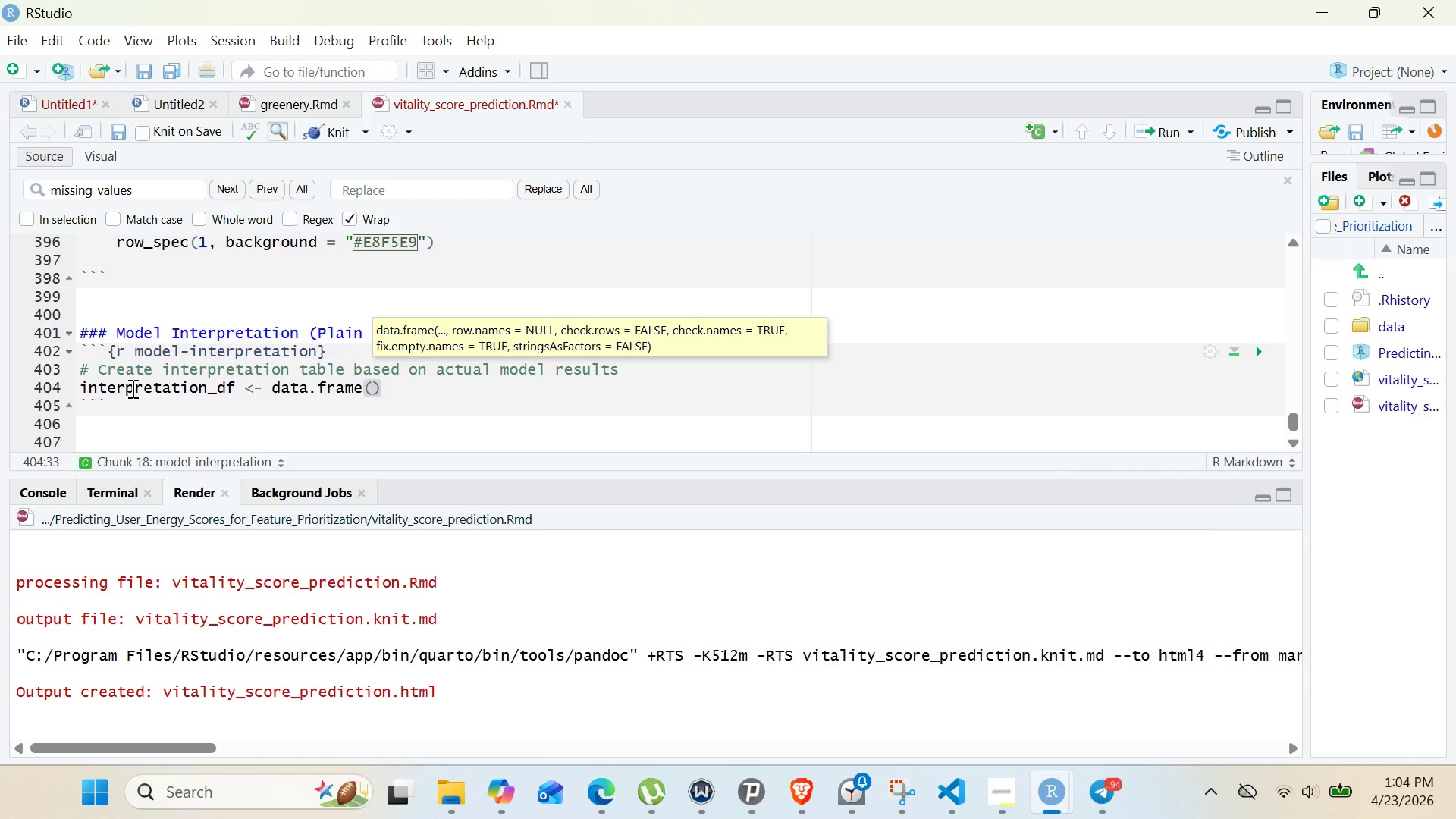 
key(Enter)
 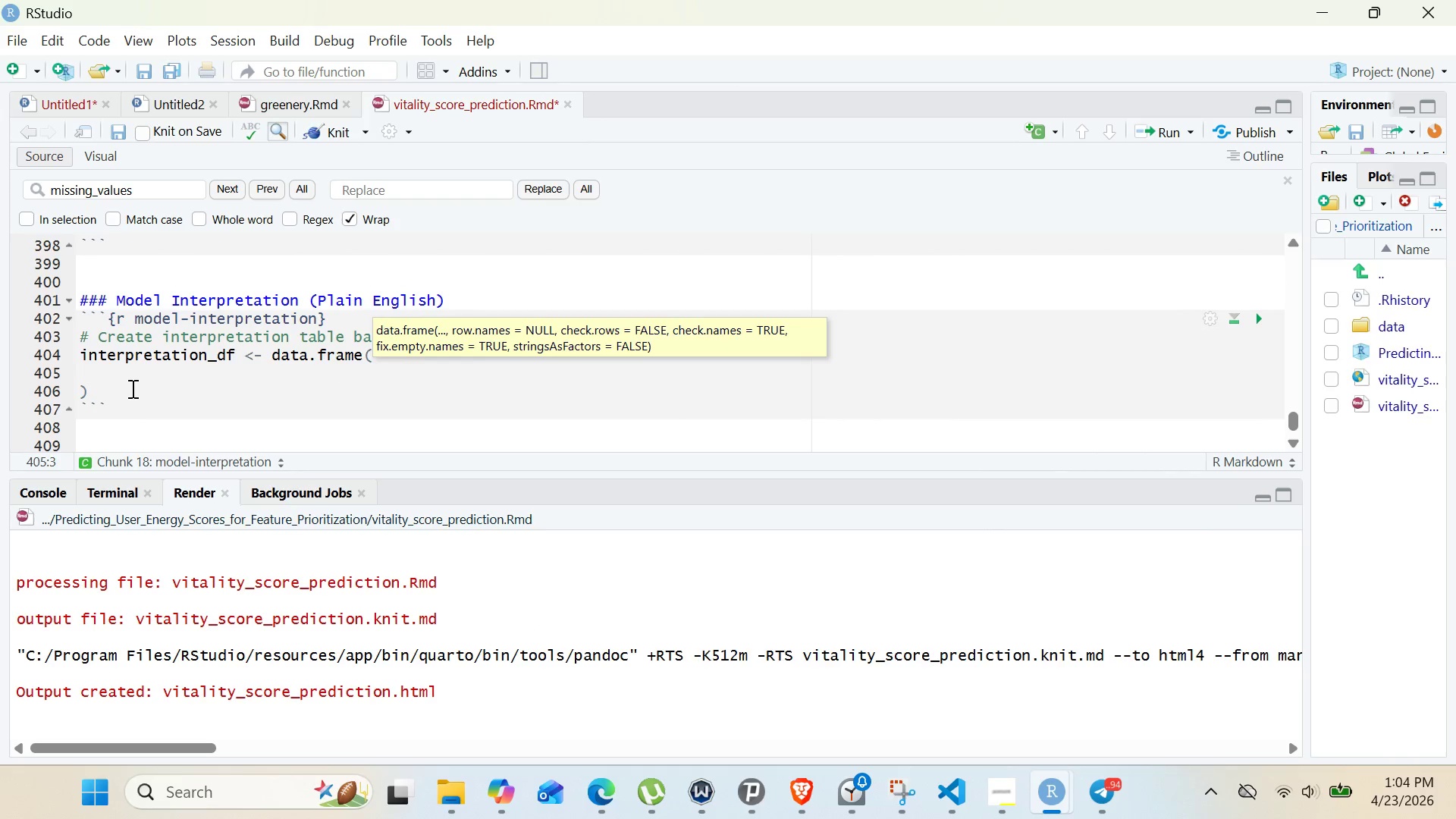 
type(Factoe)
key(Backspace)
type(r = c ("sleep)
 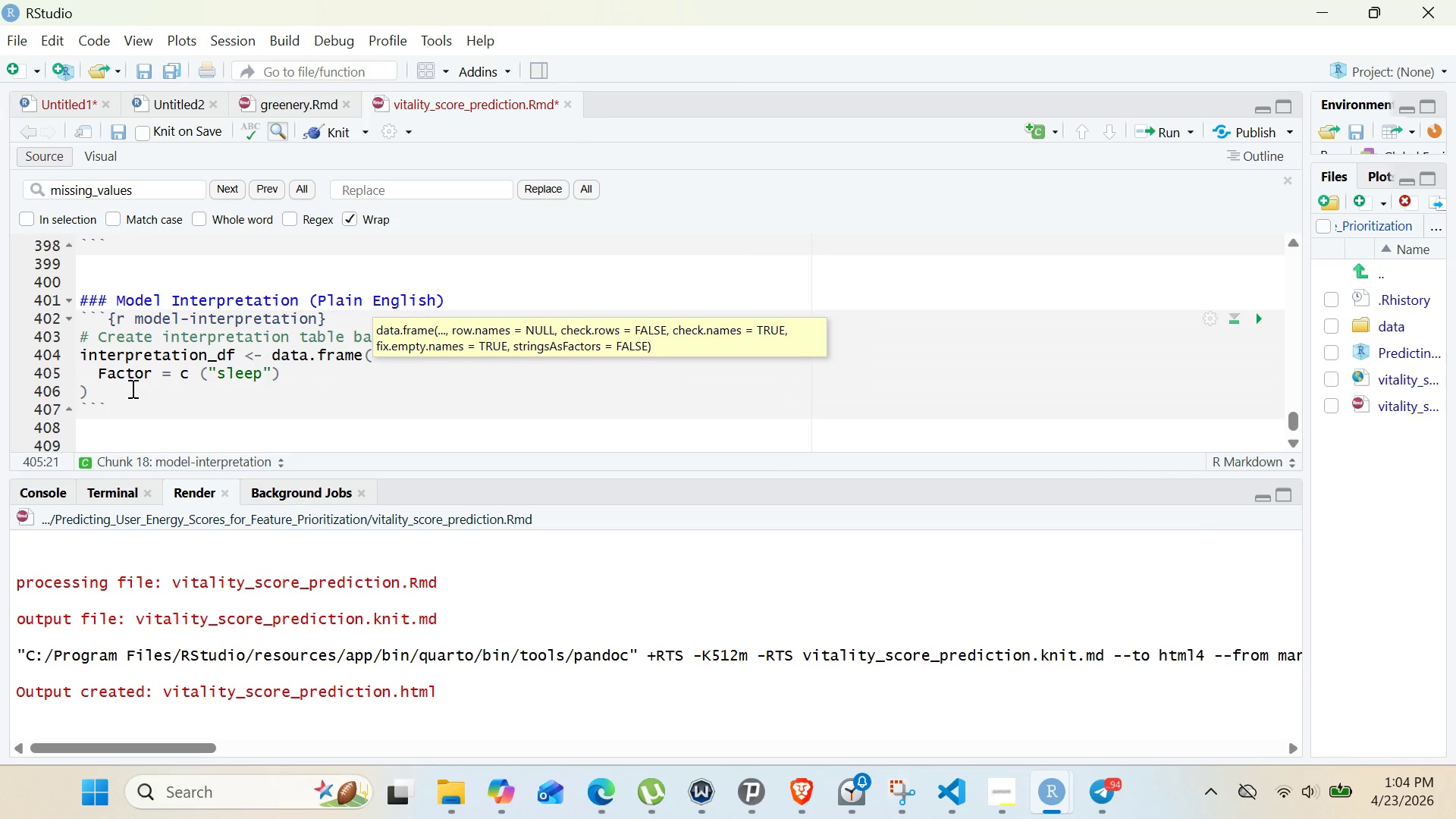 
key(ArrowLeft)
 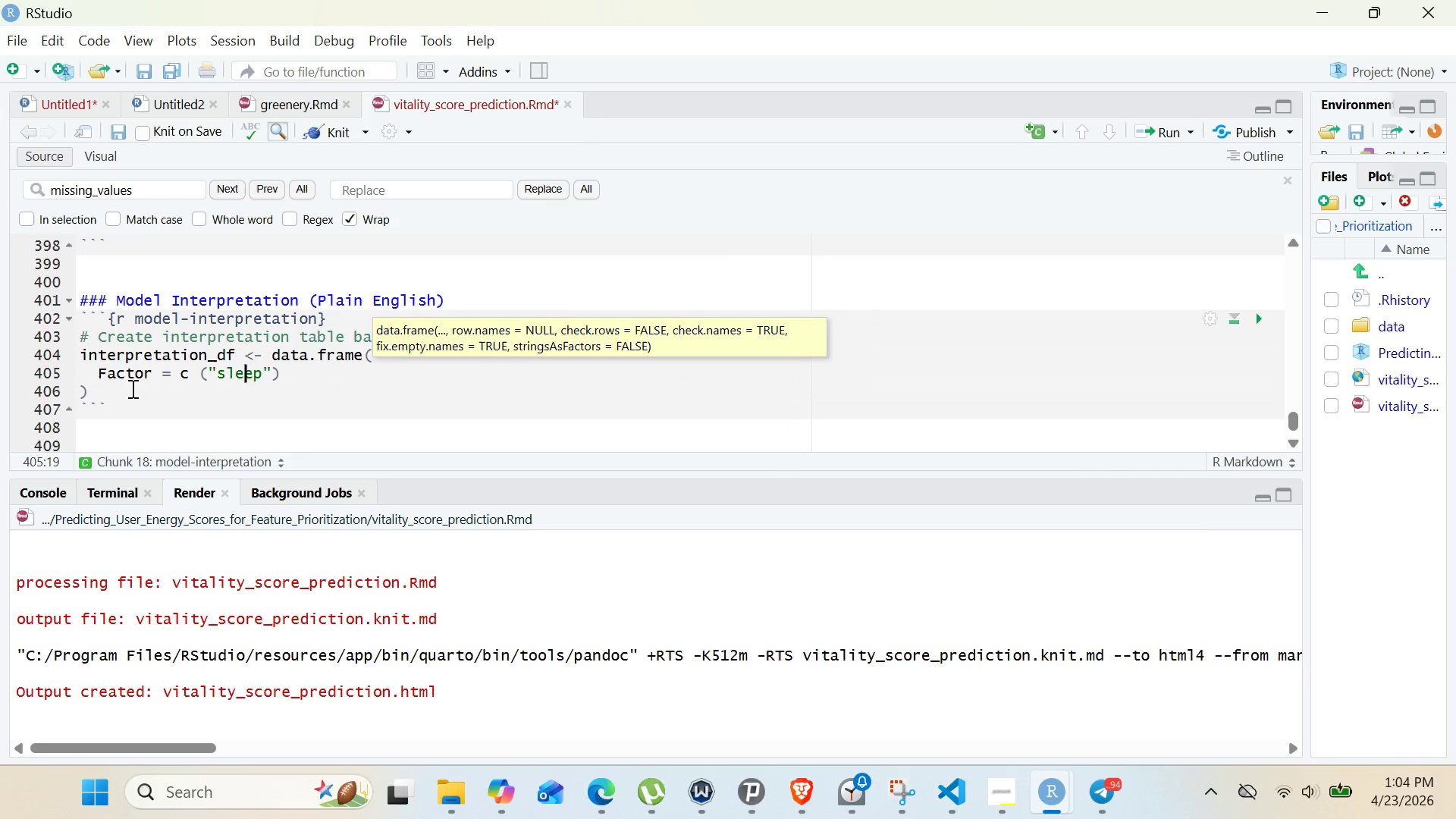 
key(ArrowLeft)
 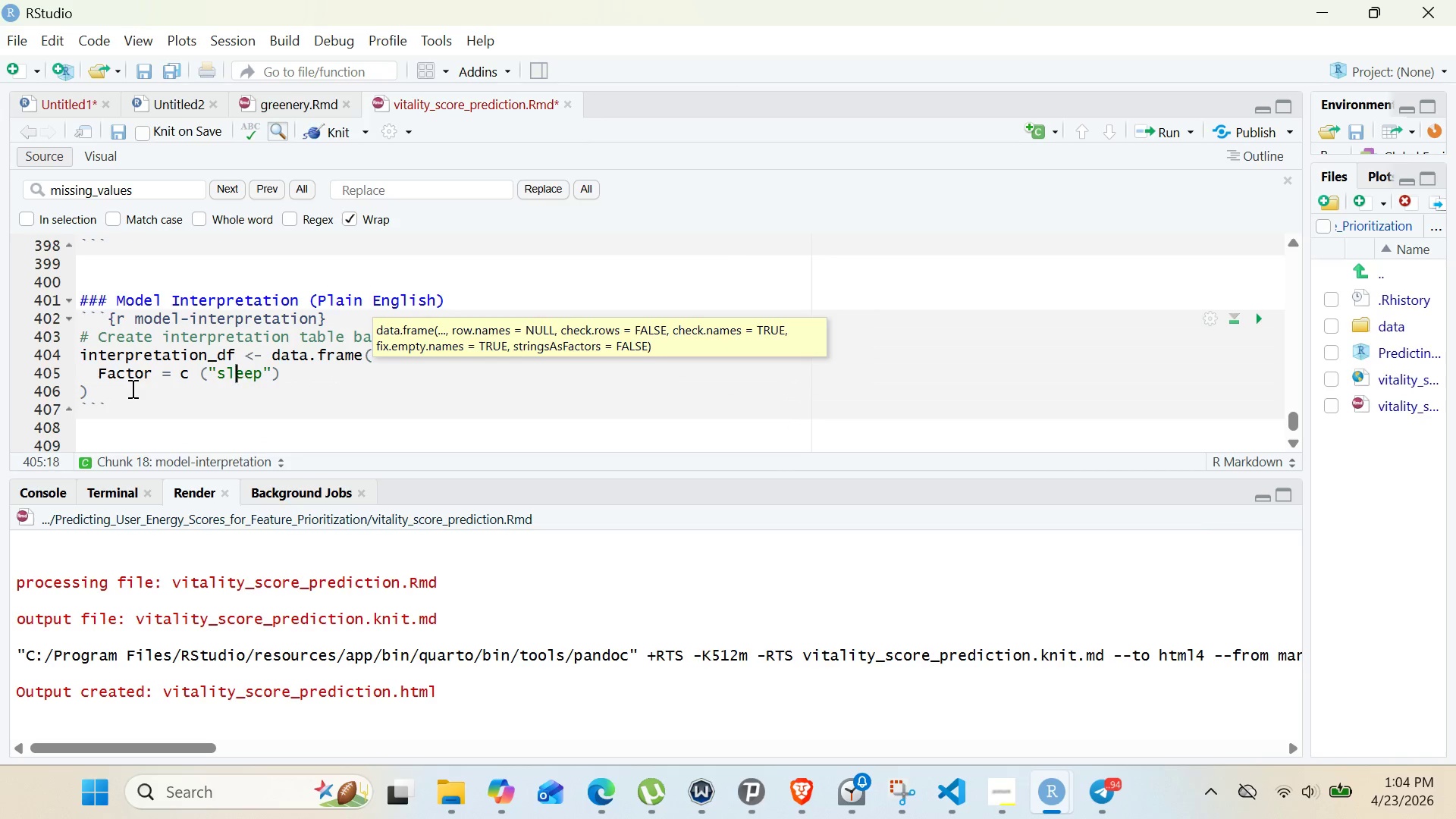 
key(ArrowLeft)
 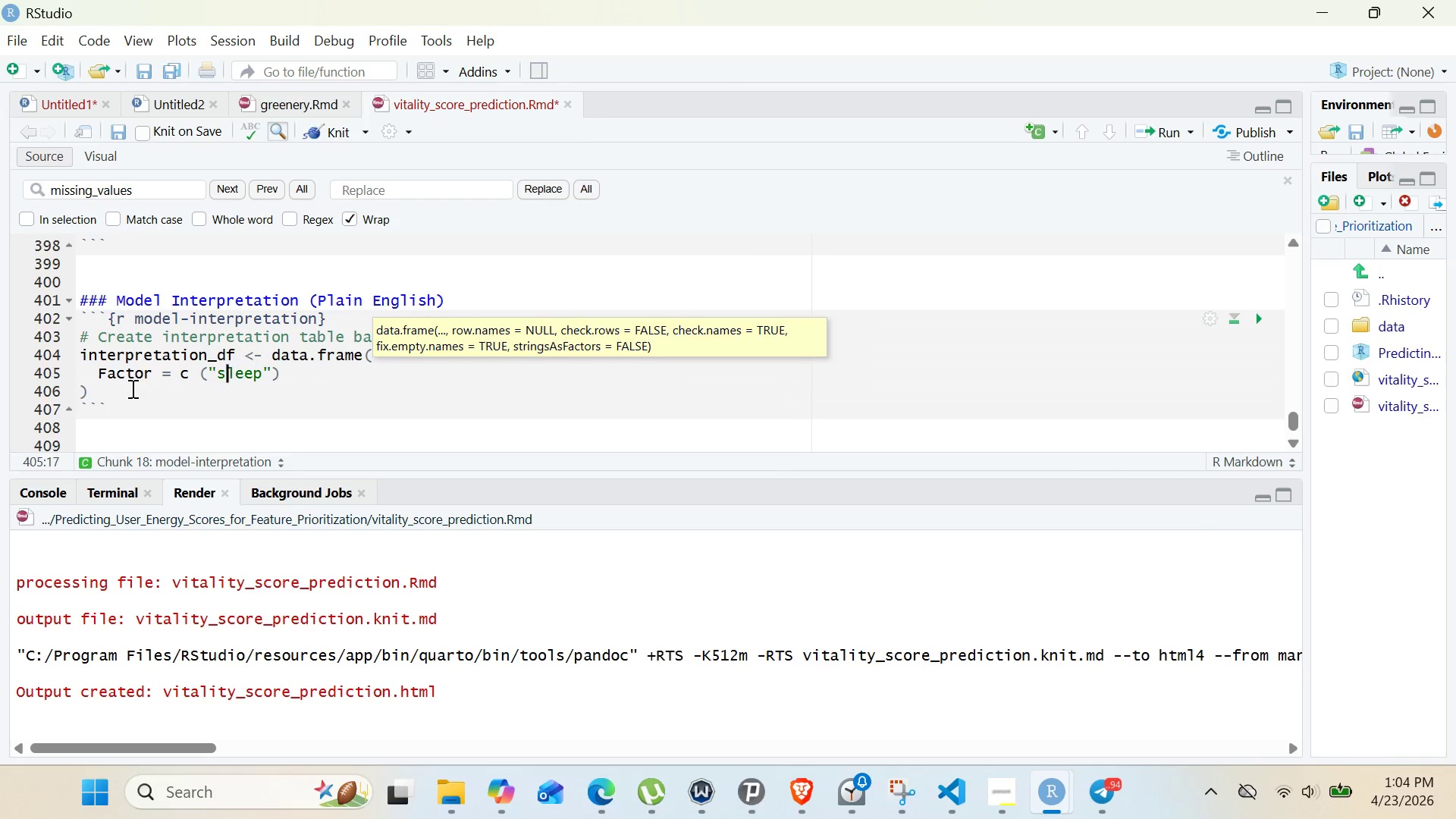 
key(ArrowLeft)
 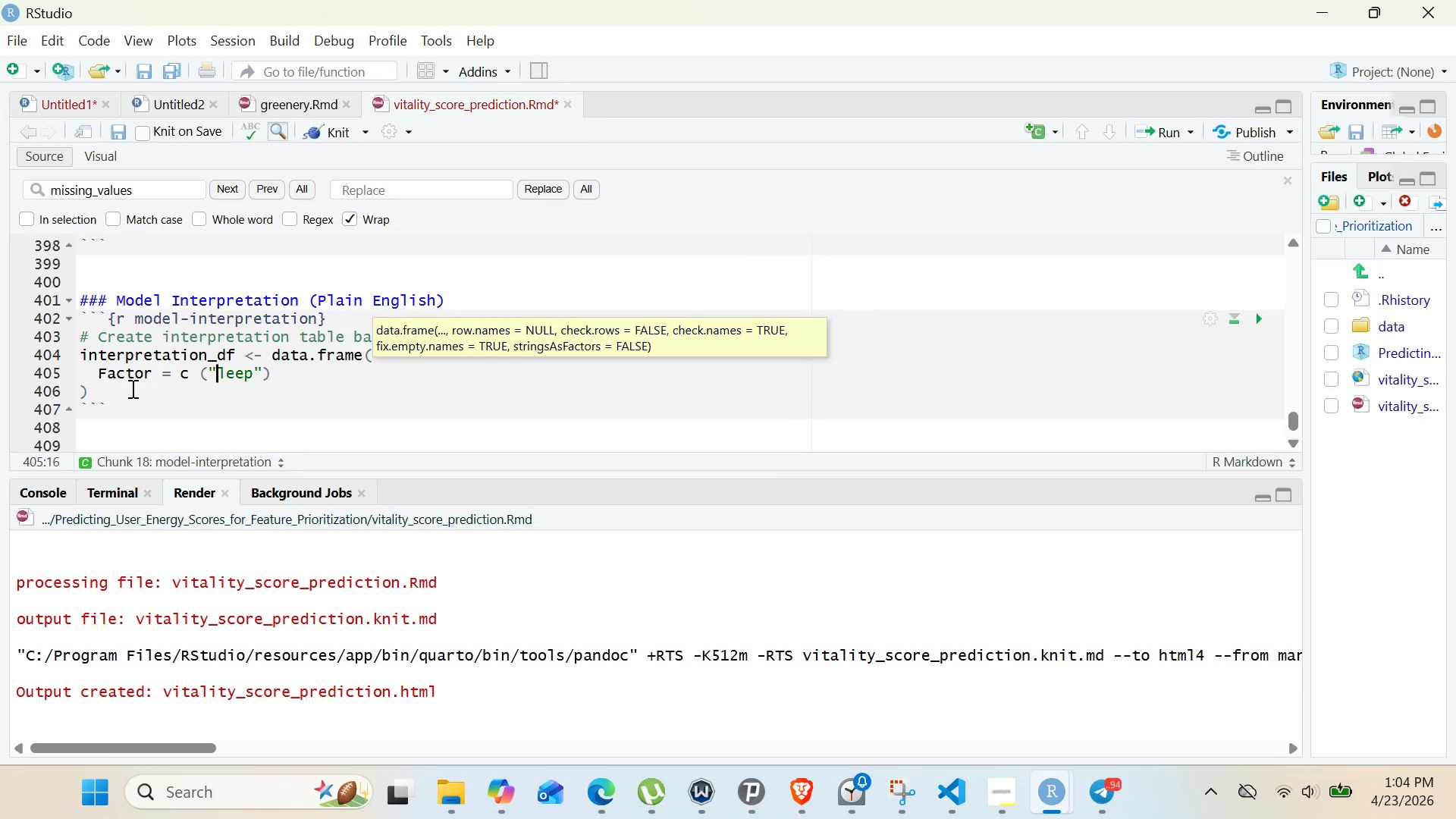 
key(Backspace)
 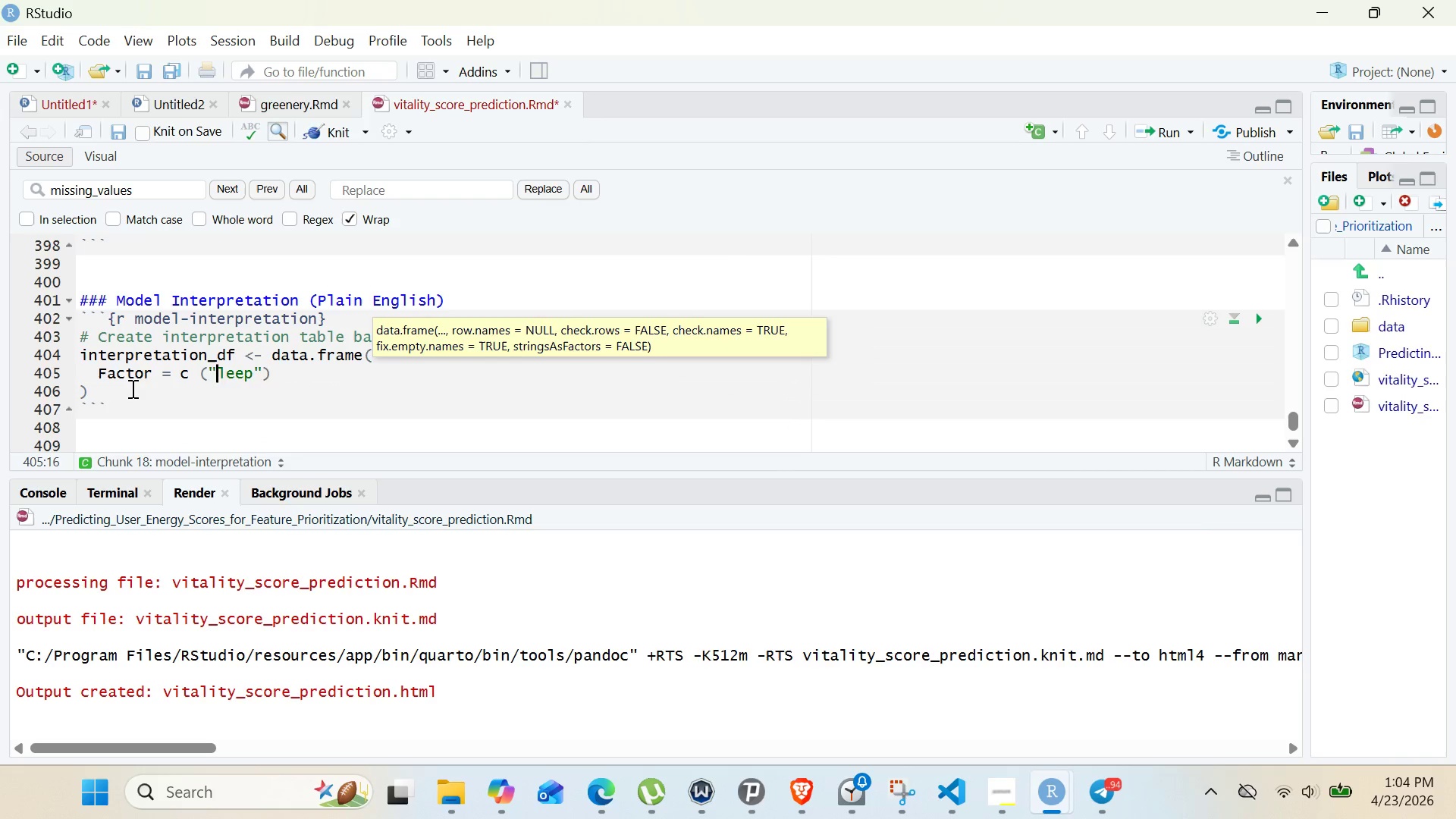 
key(Shift+S)
 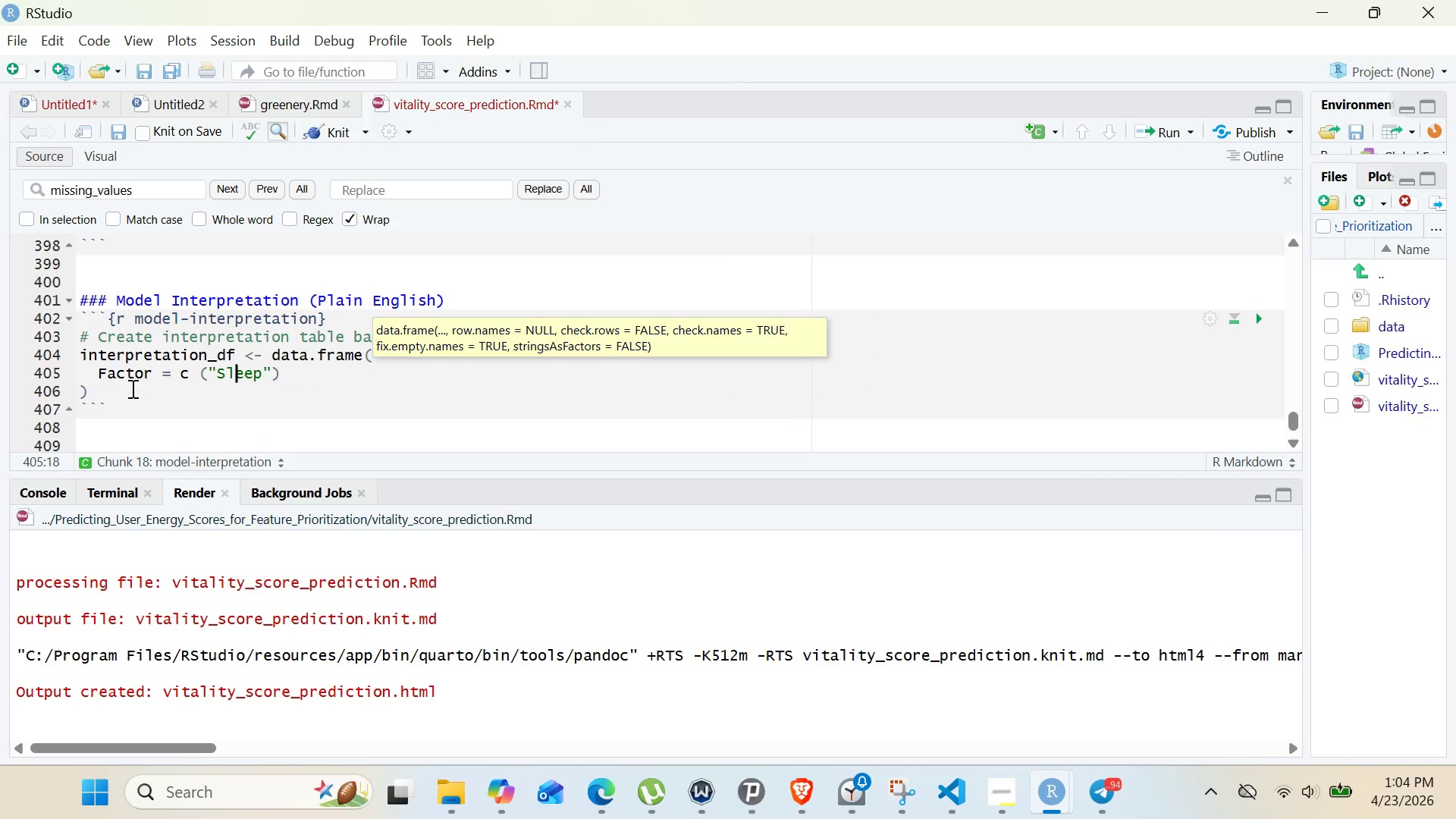 
key(ArrowRight)
 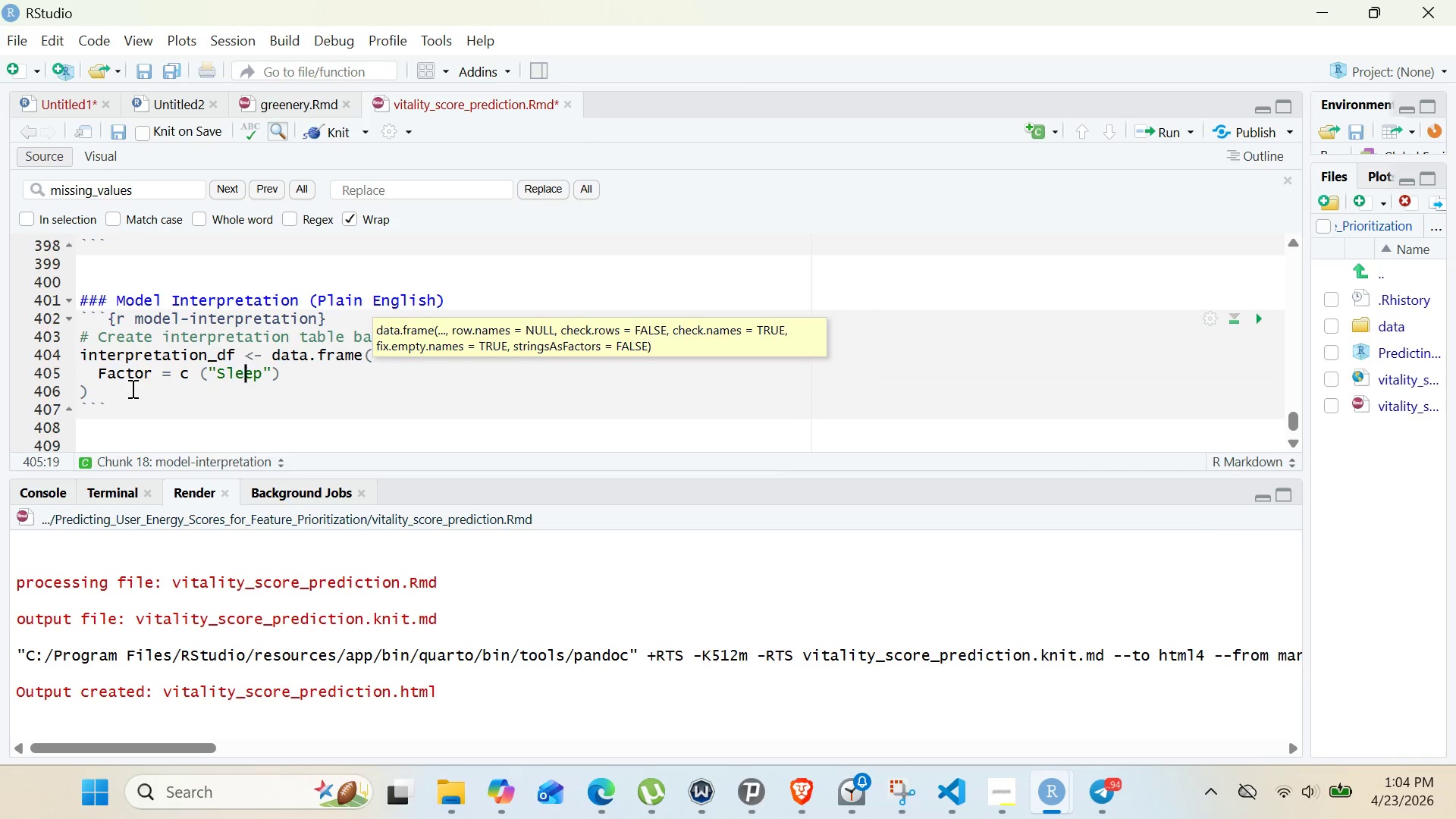 
key(ArrowRight)
 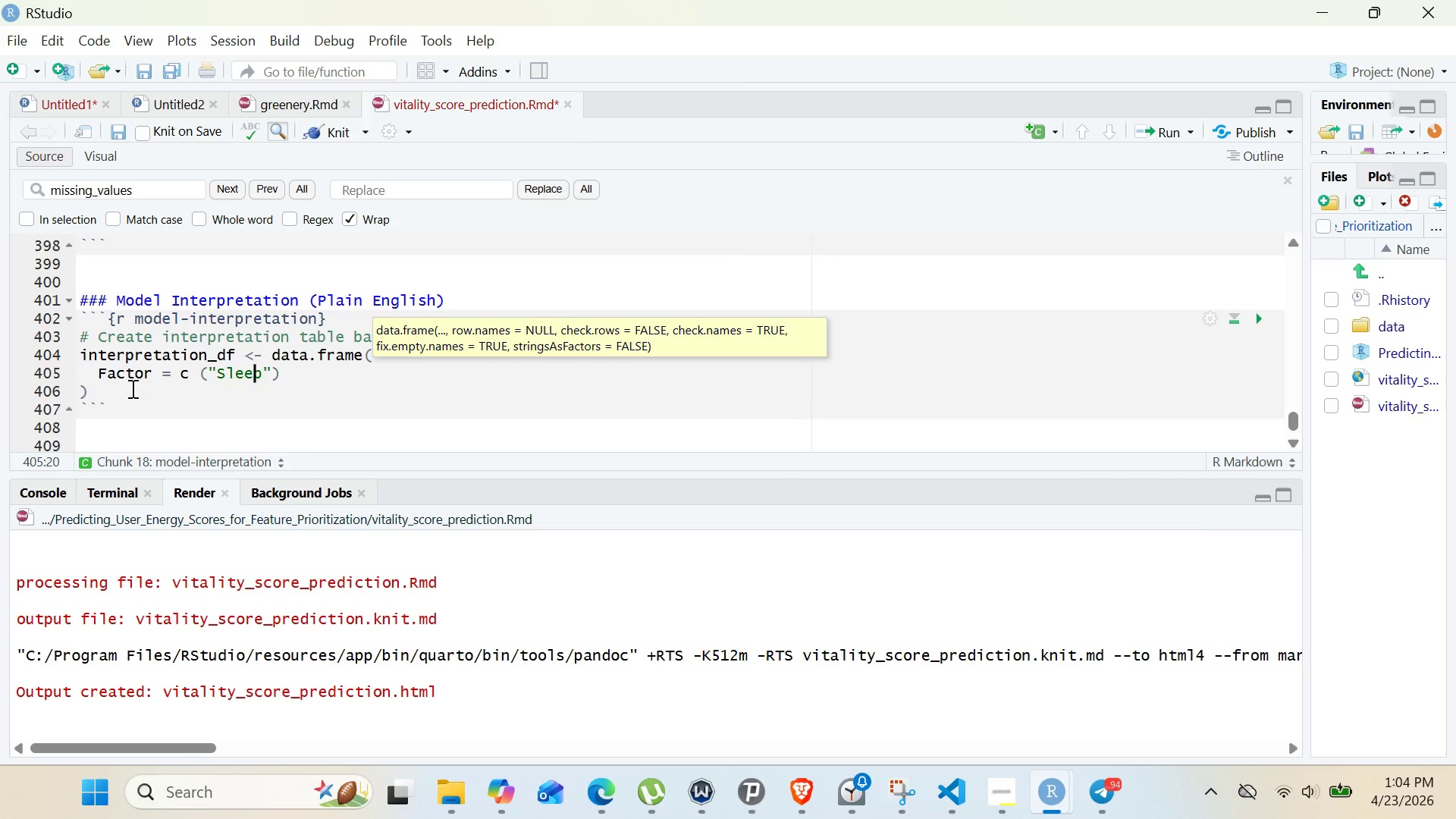 
key(ArrowRight)
 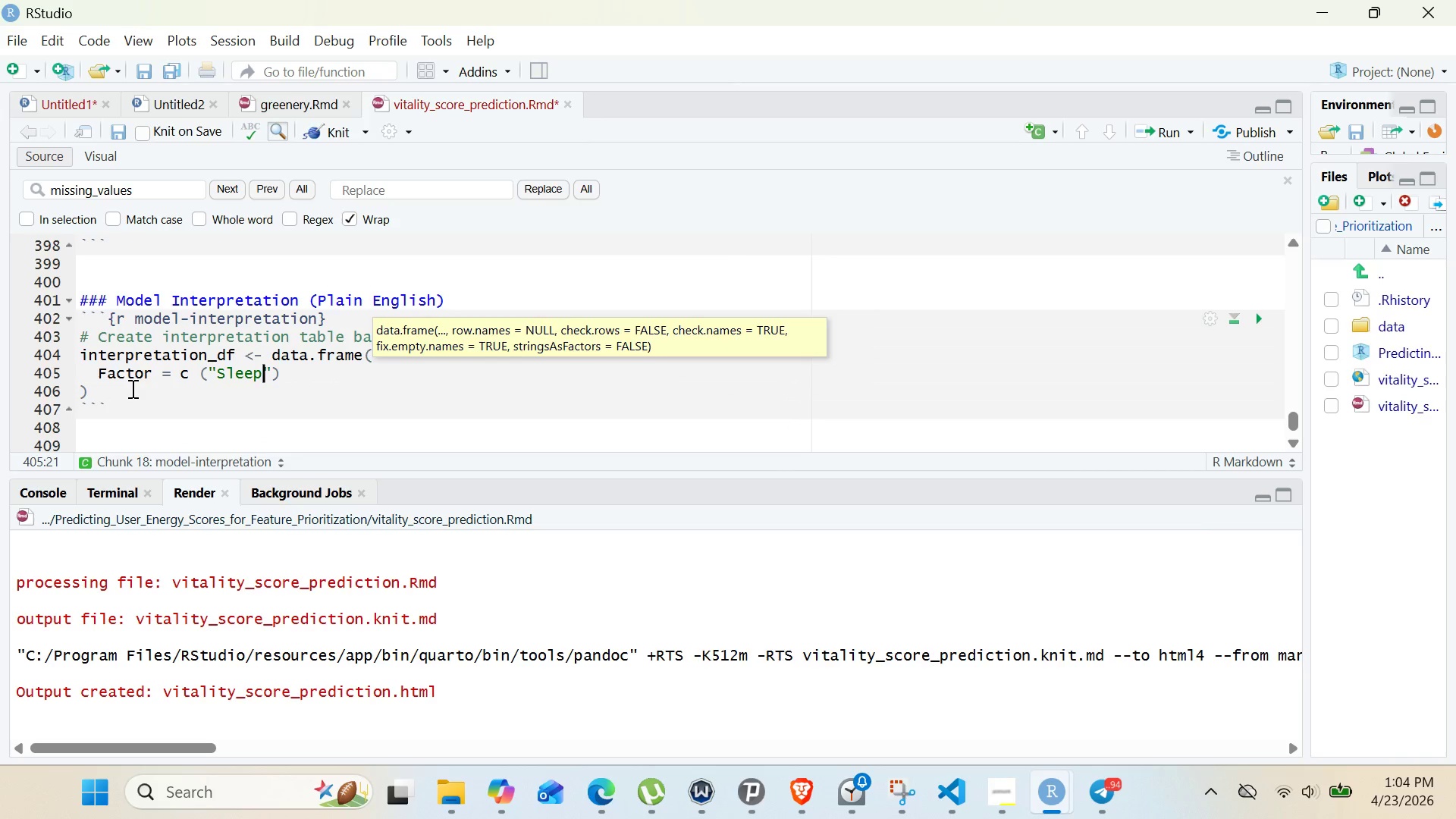 
key(ArrowRight)
 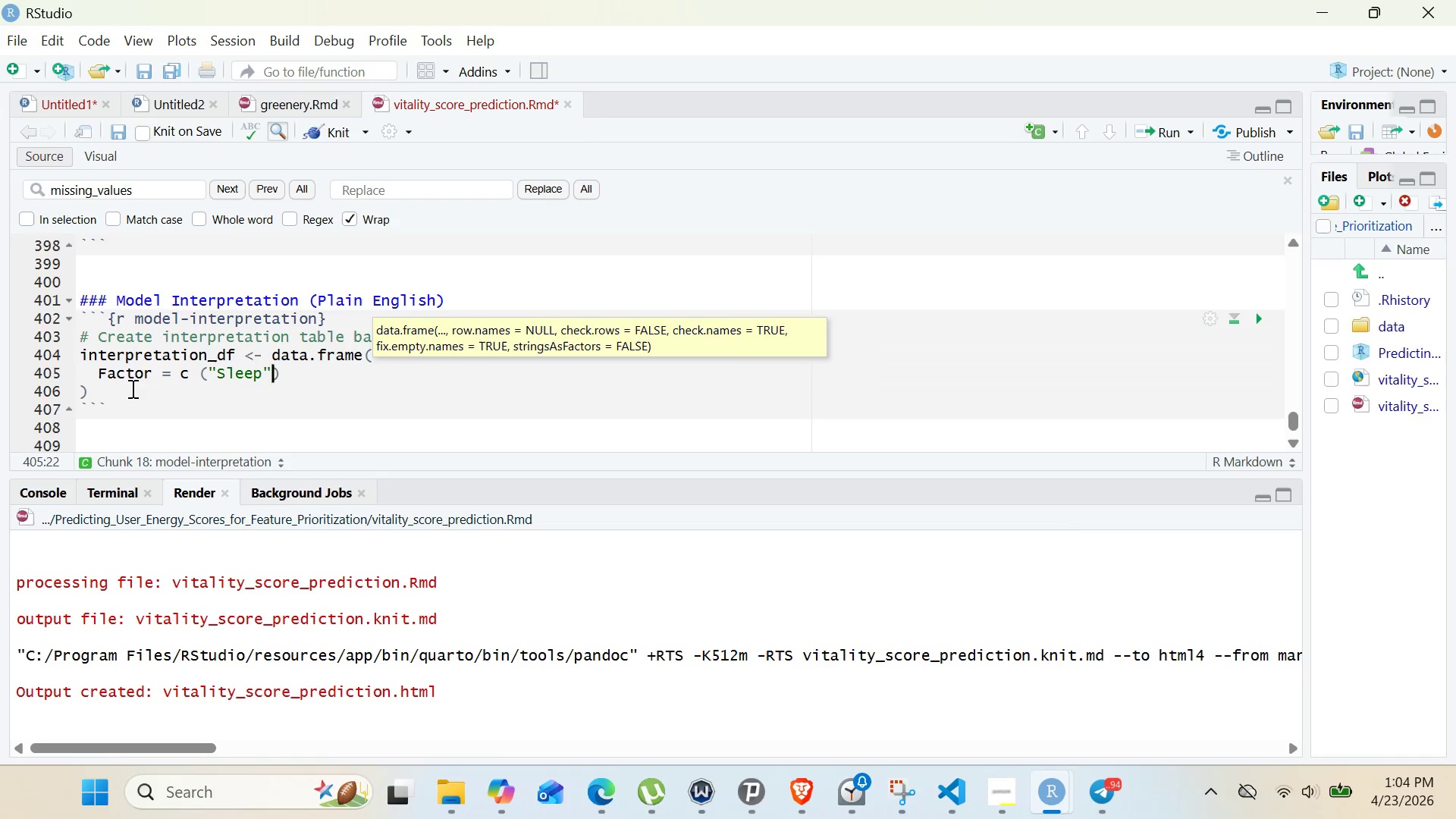 
key(ArrowRight)
 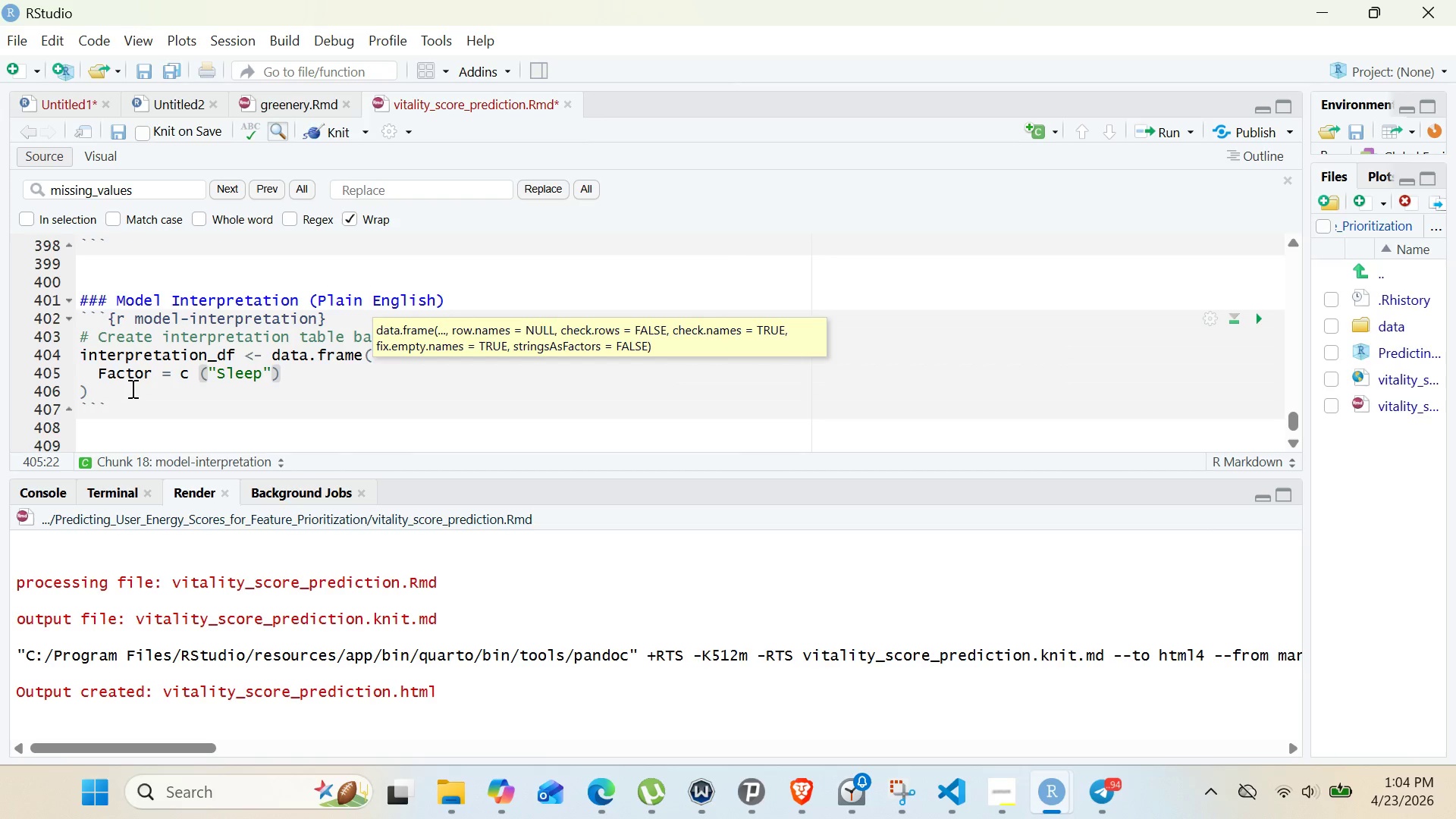 
key(ArrowLeft)
 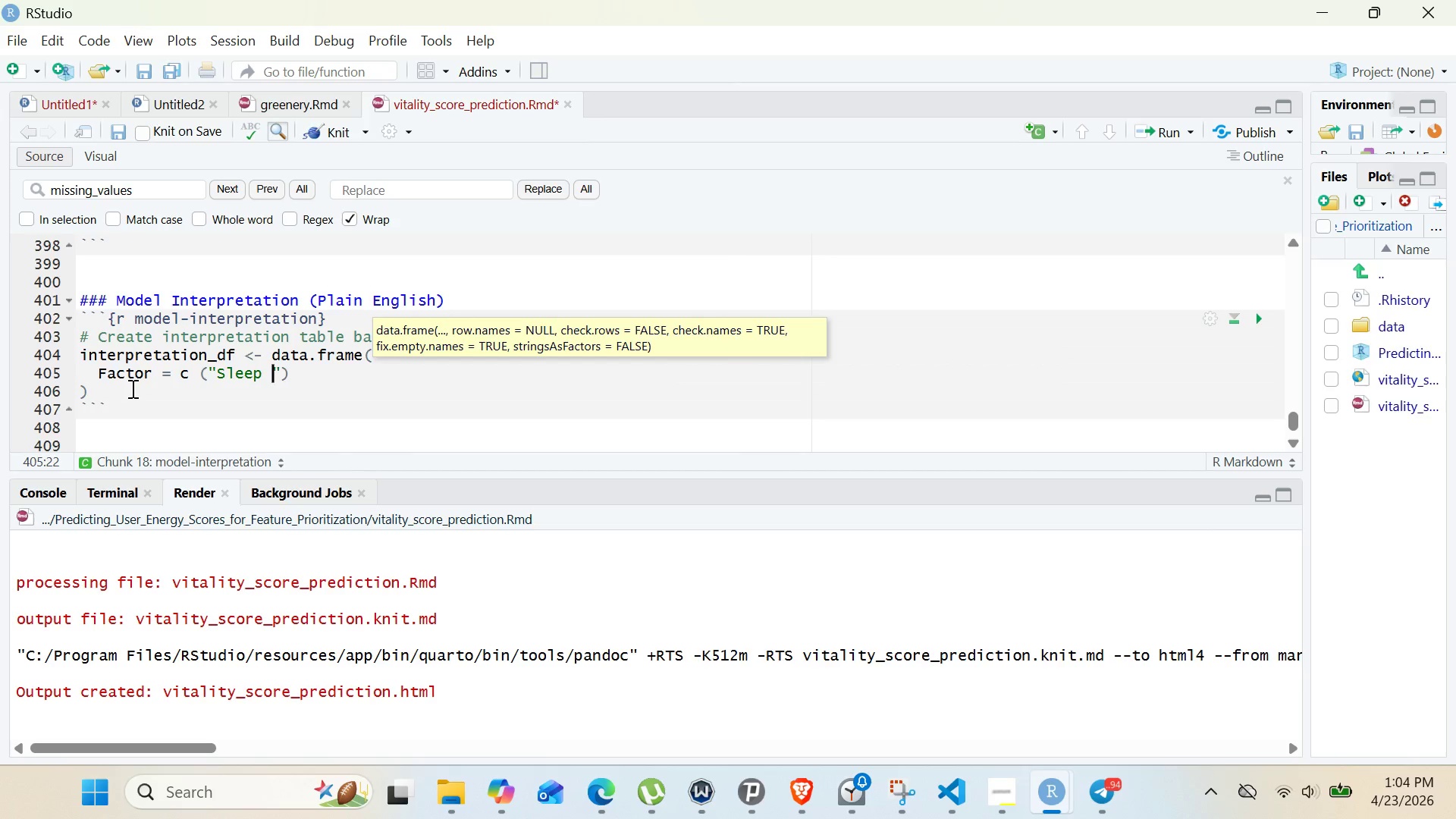 
type( Qul)
key(Backspace)
type(ality)
 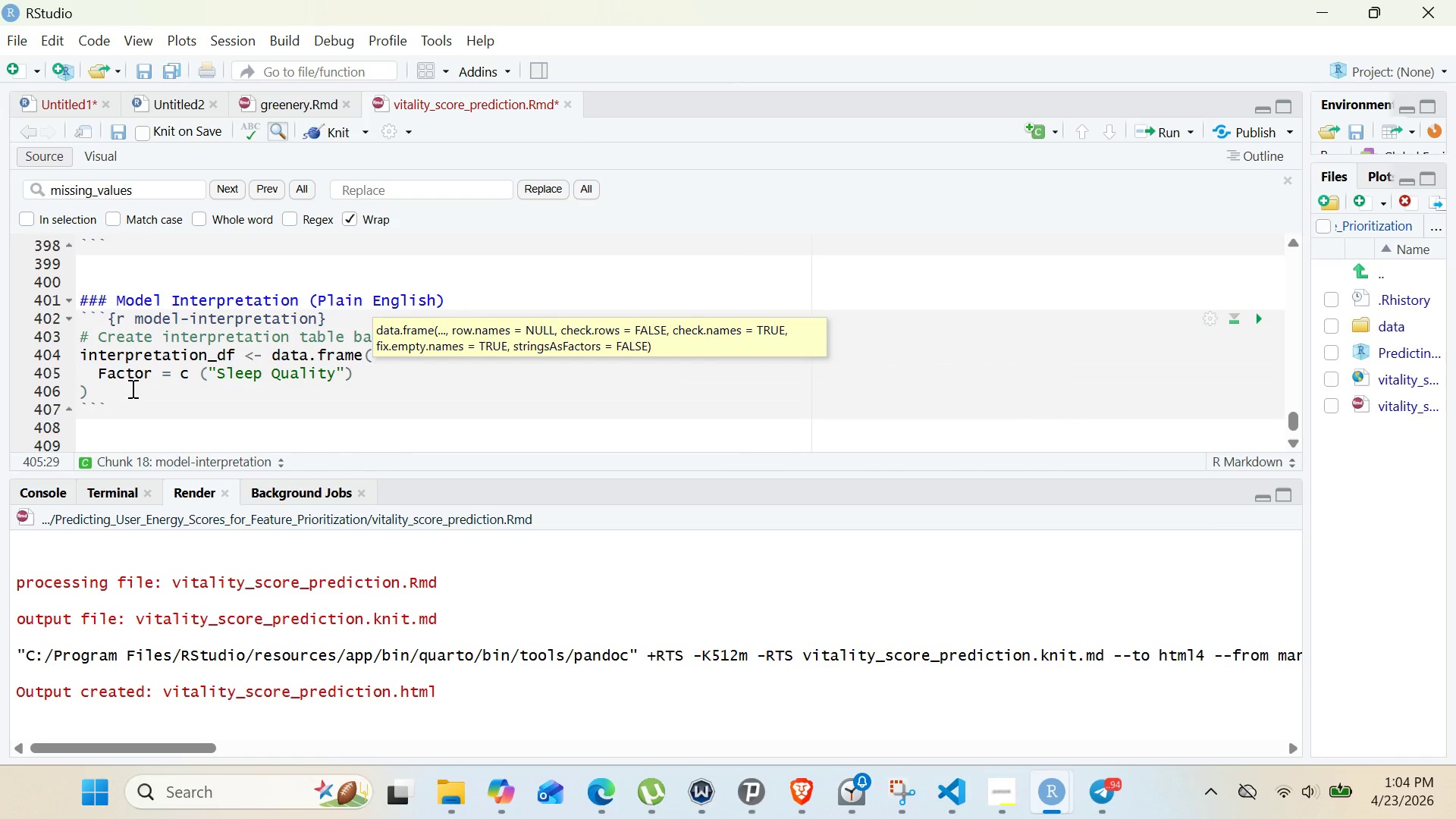 
key(ArrowRight)
 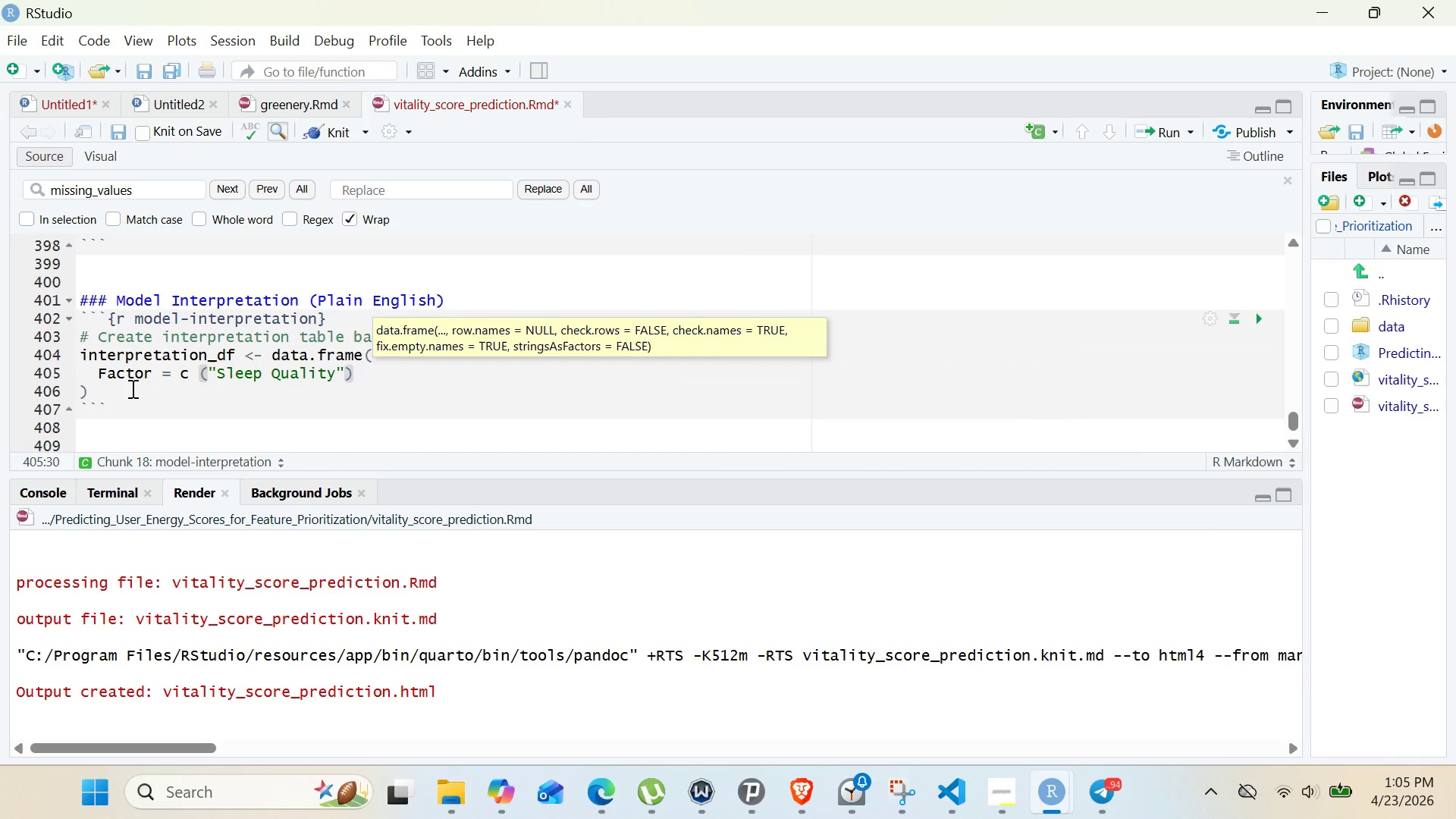 
type(, "Physical activity)
 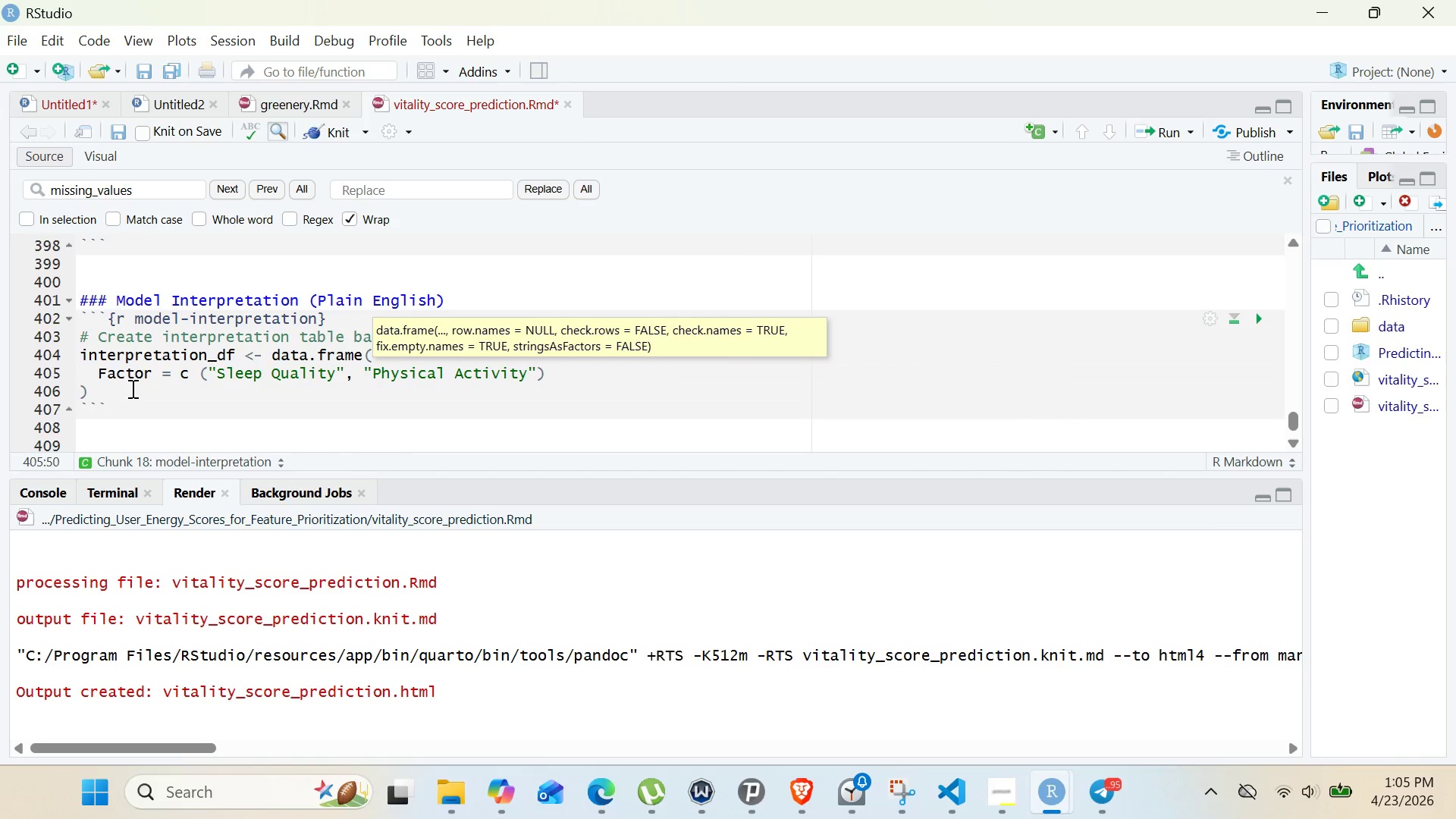 
key(ArrowRight)
 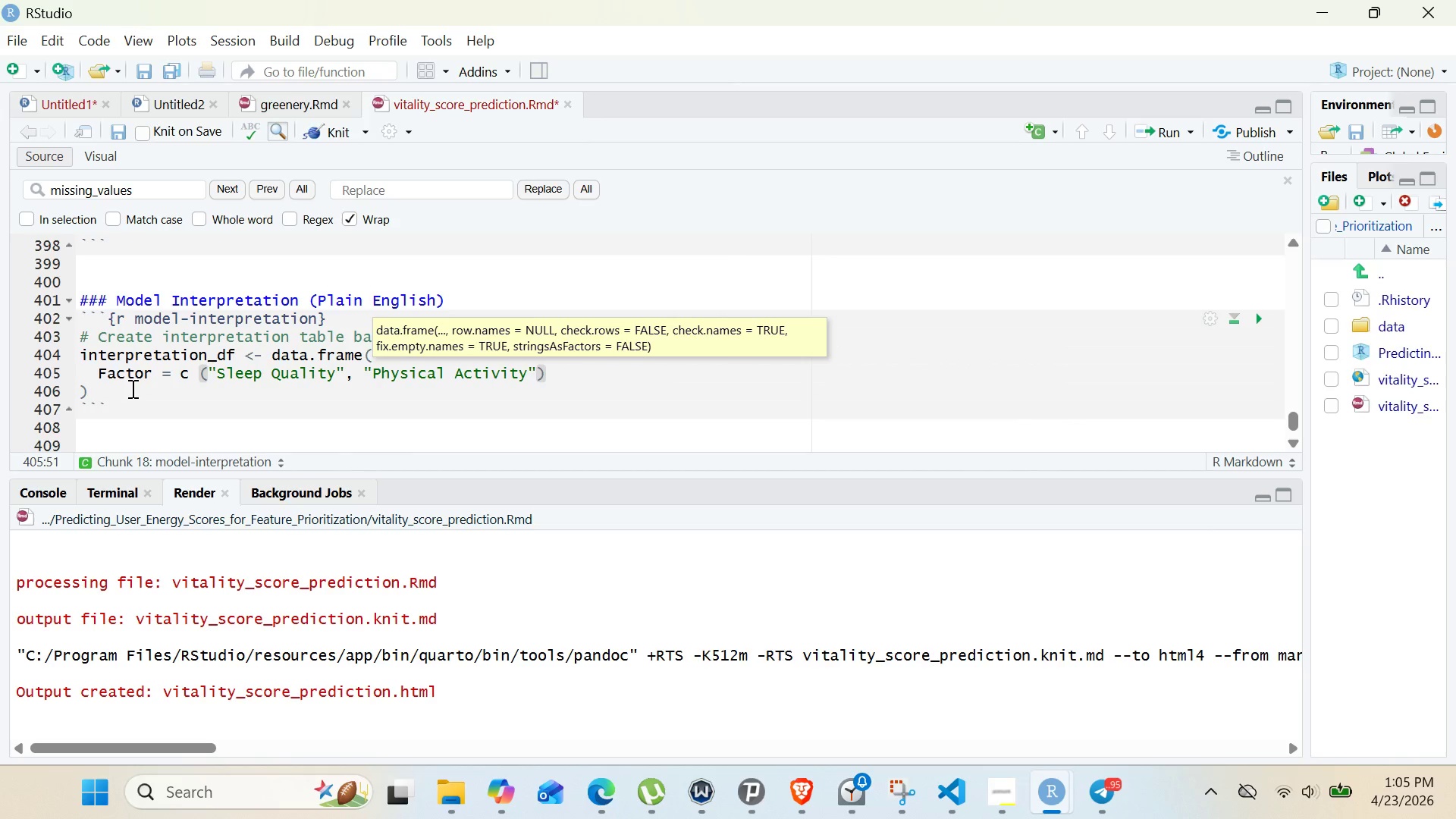 
type(, "Stress Level)
 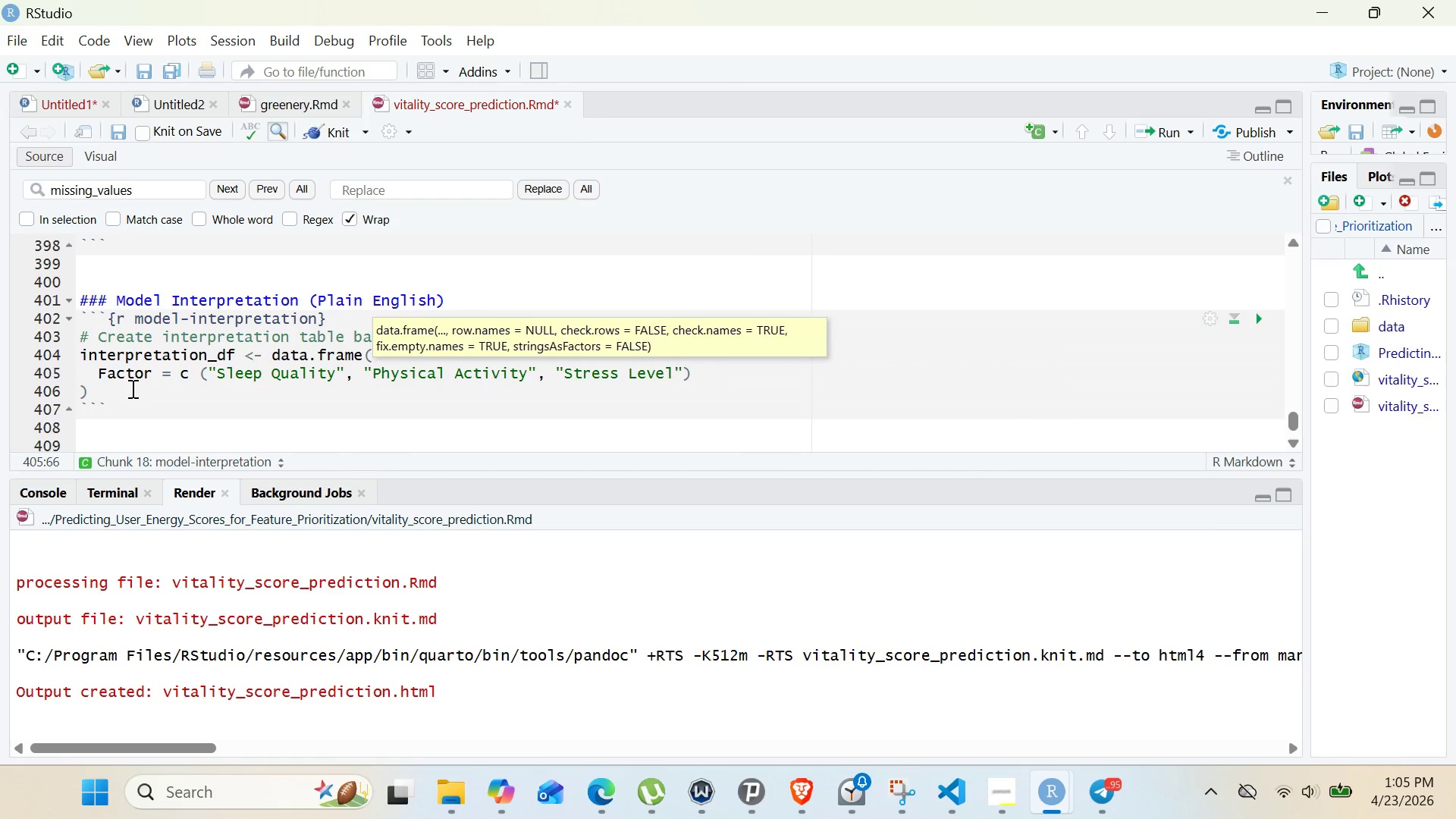 
key(ArrowRight)
 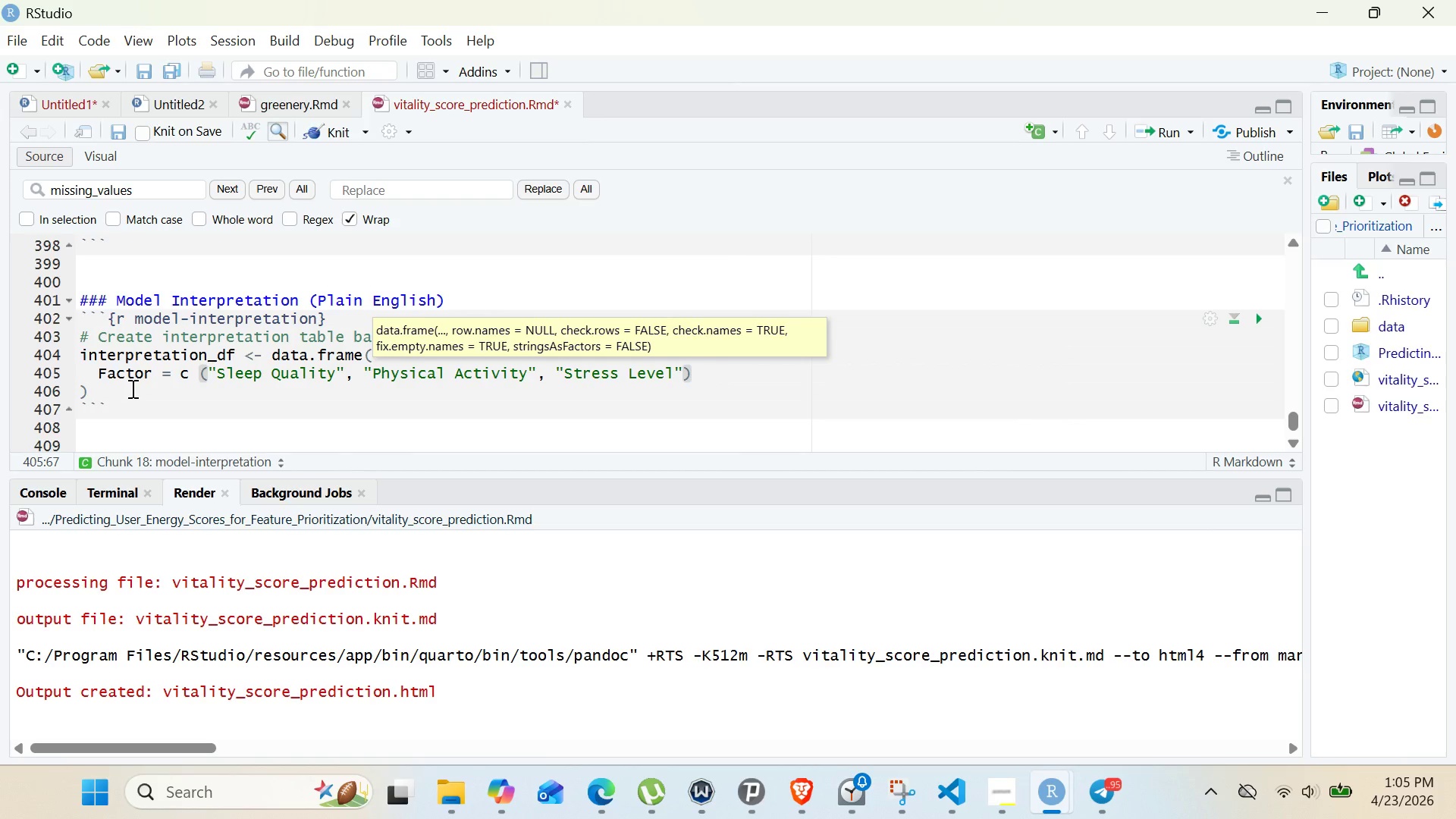 
key(Comma)
 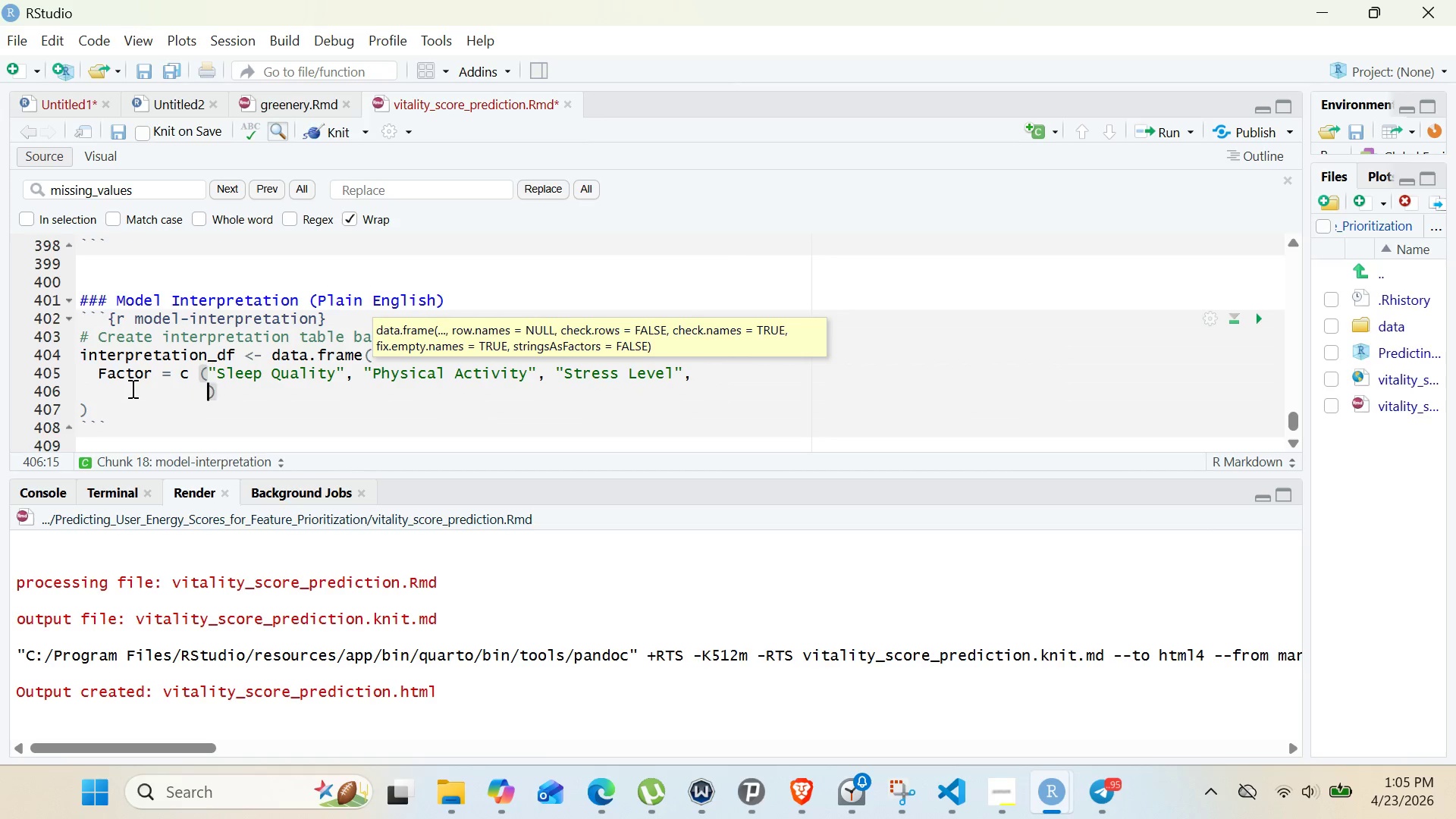 
key(Enter)
 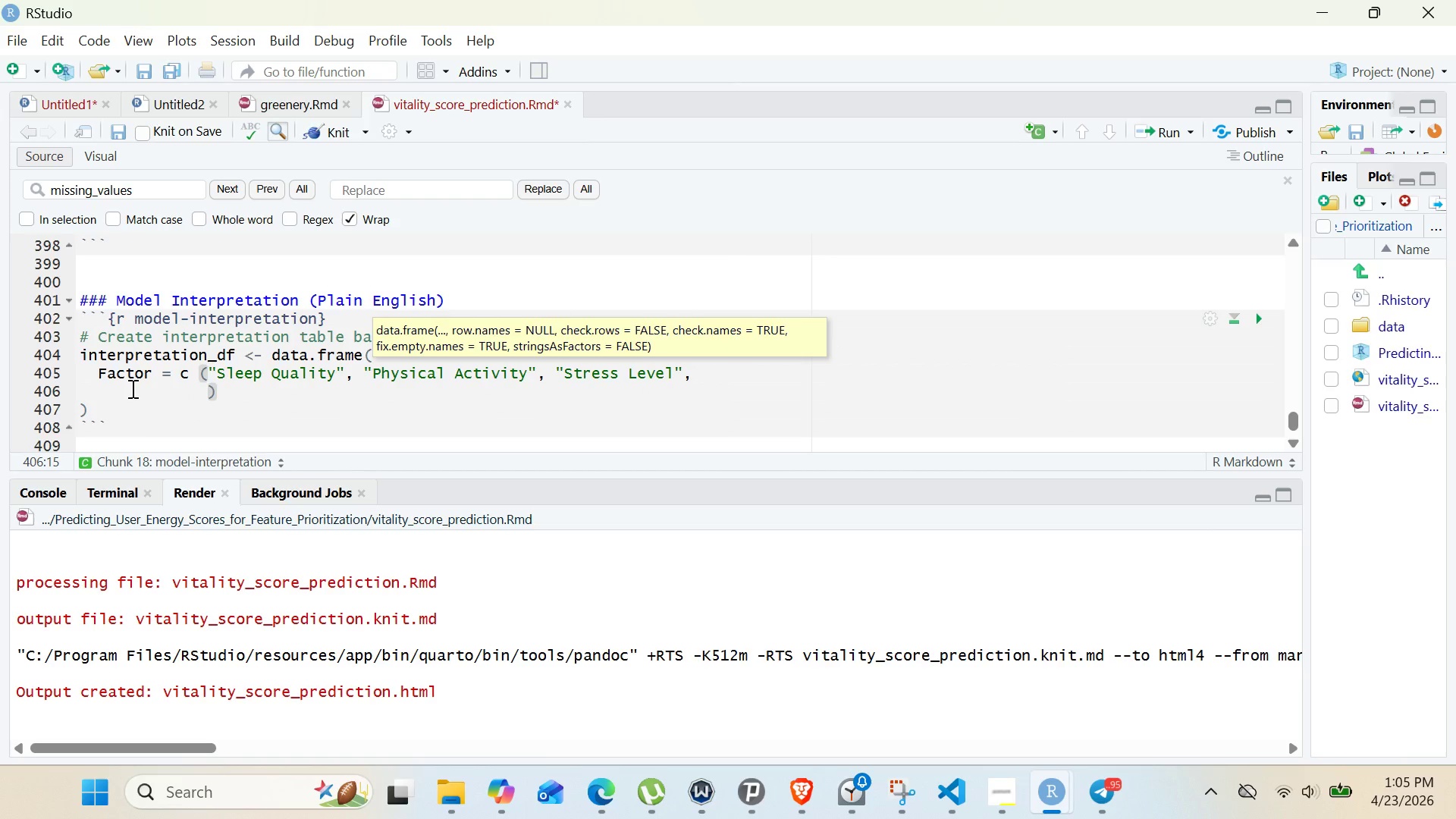 
key(Shift+Quote)
 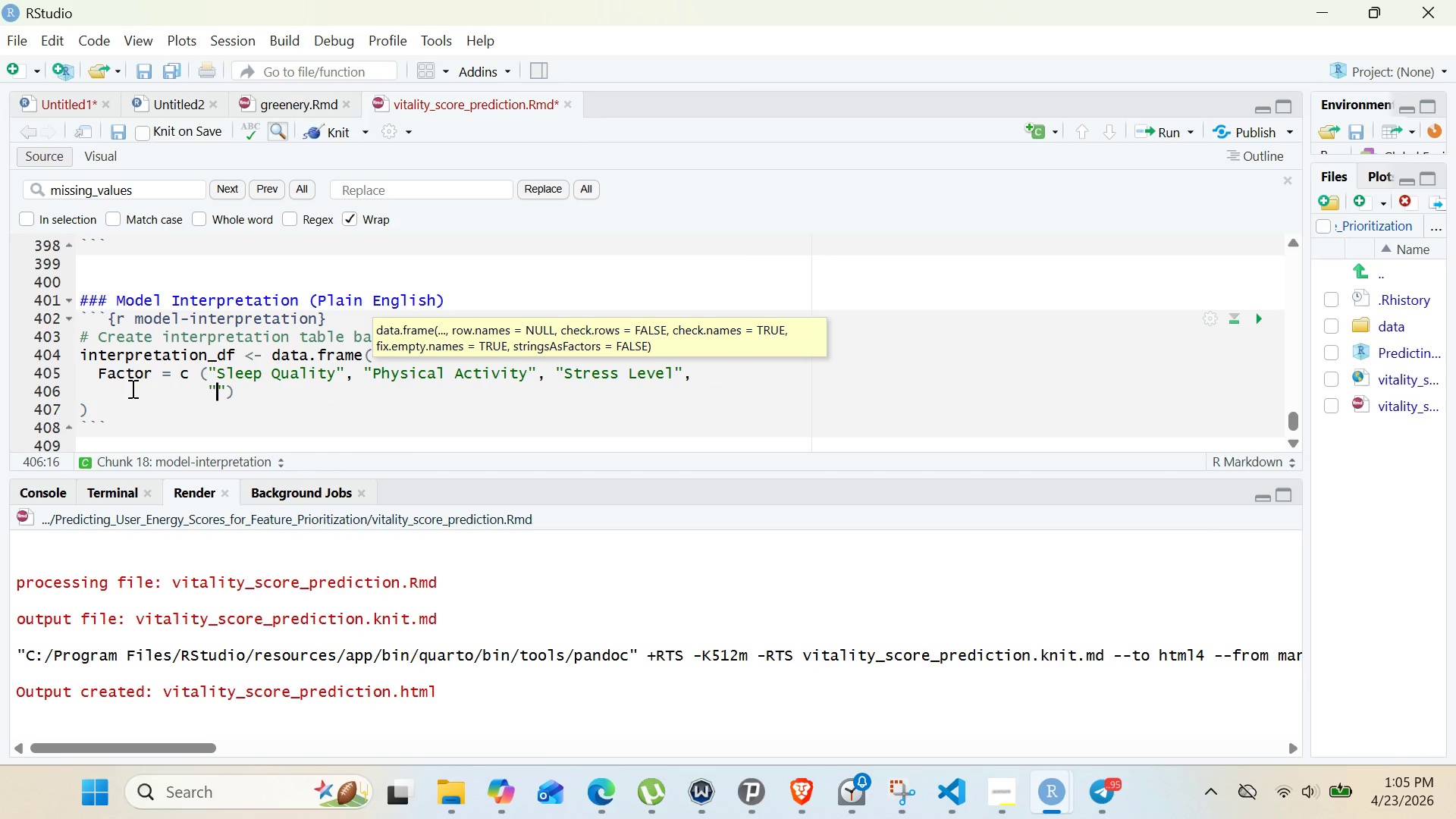 
wait(12.58)
 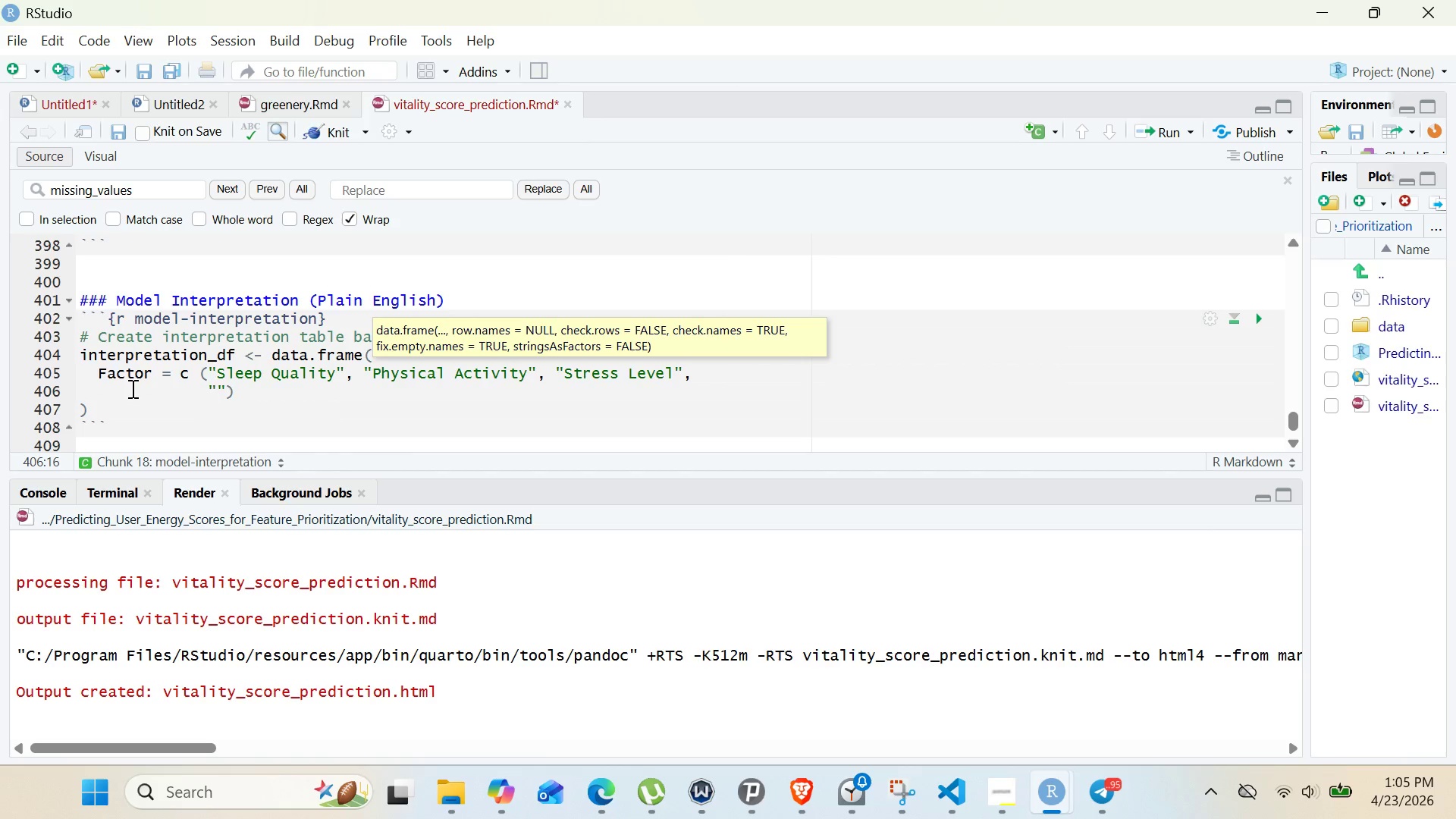 
type(Sleep Duration)
 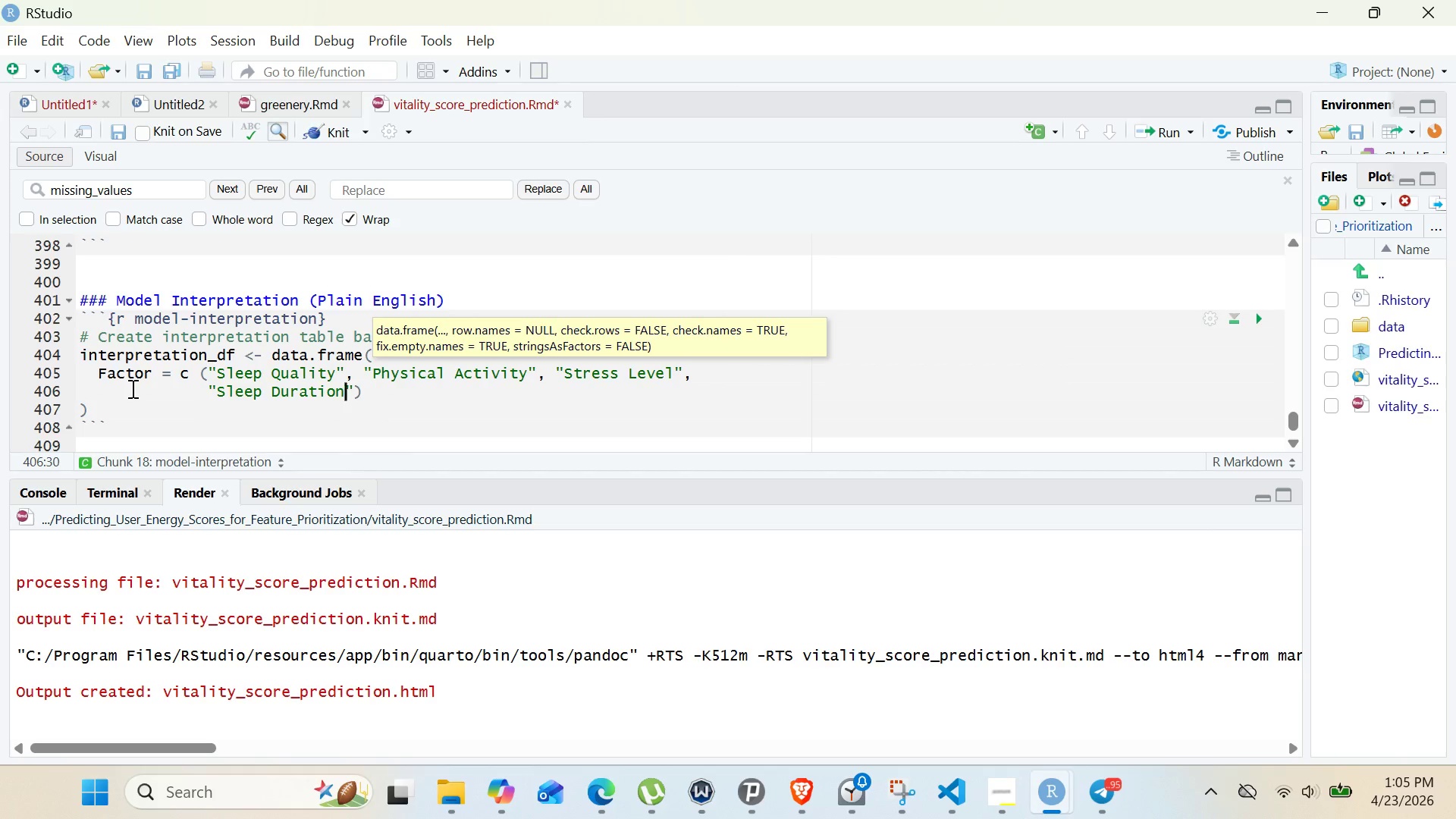 
key(ArrowRight)
 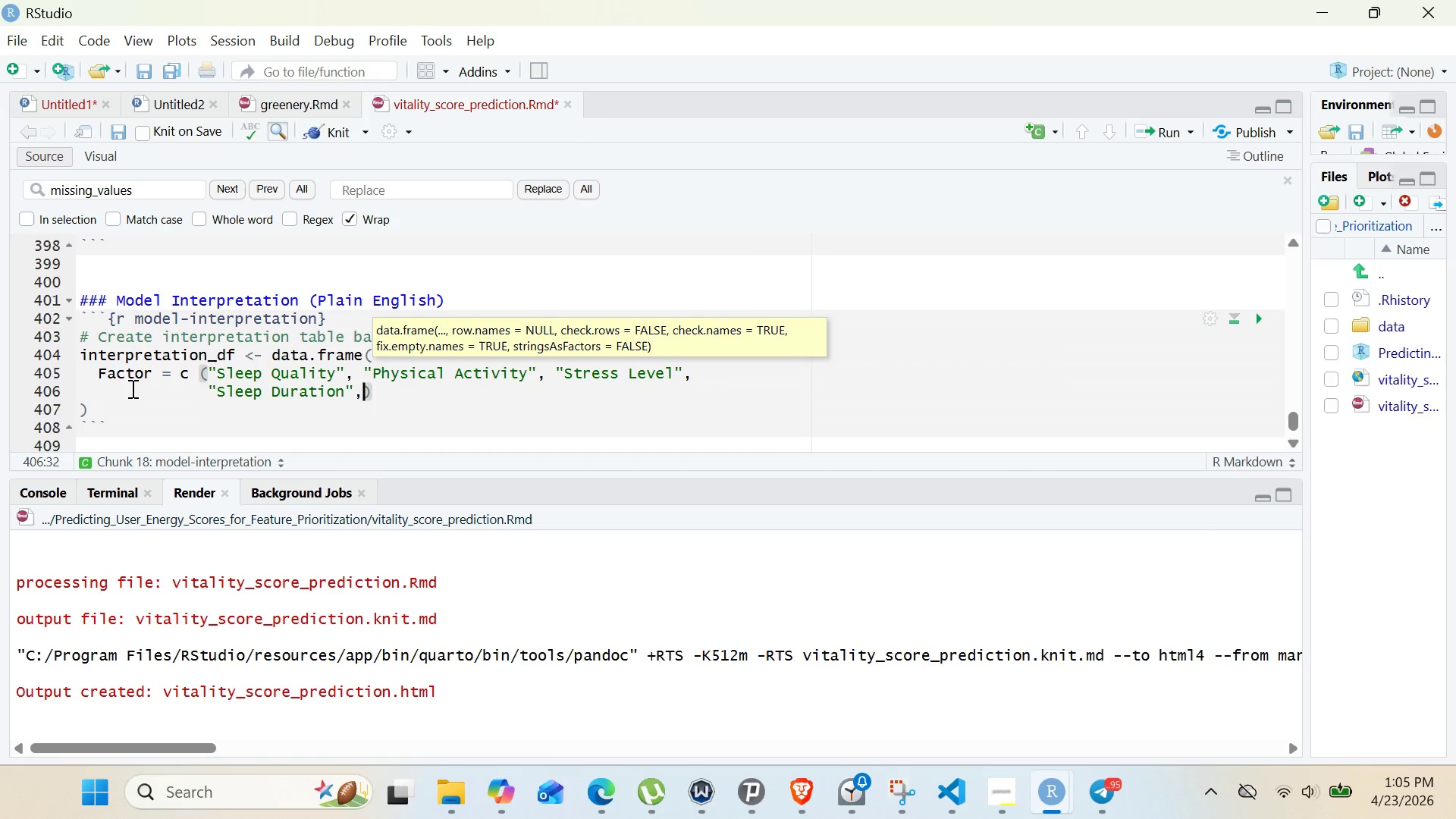 
type(, "Age)
 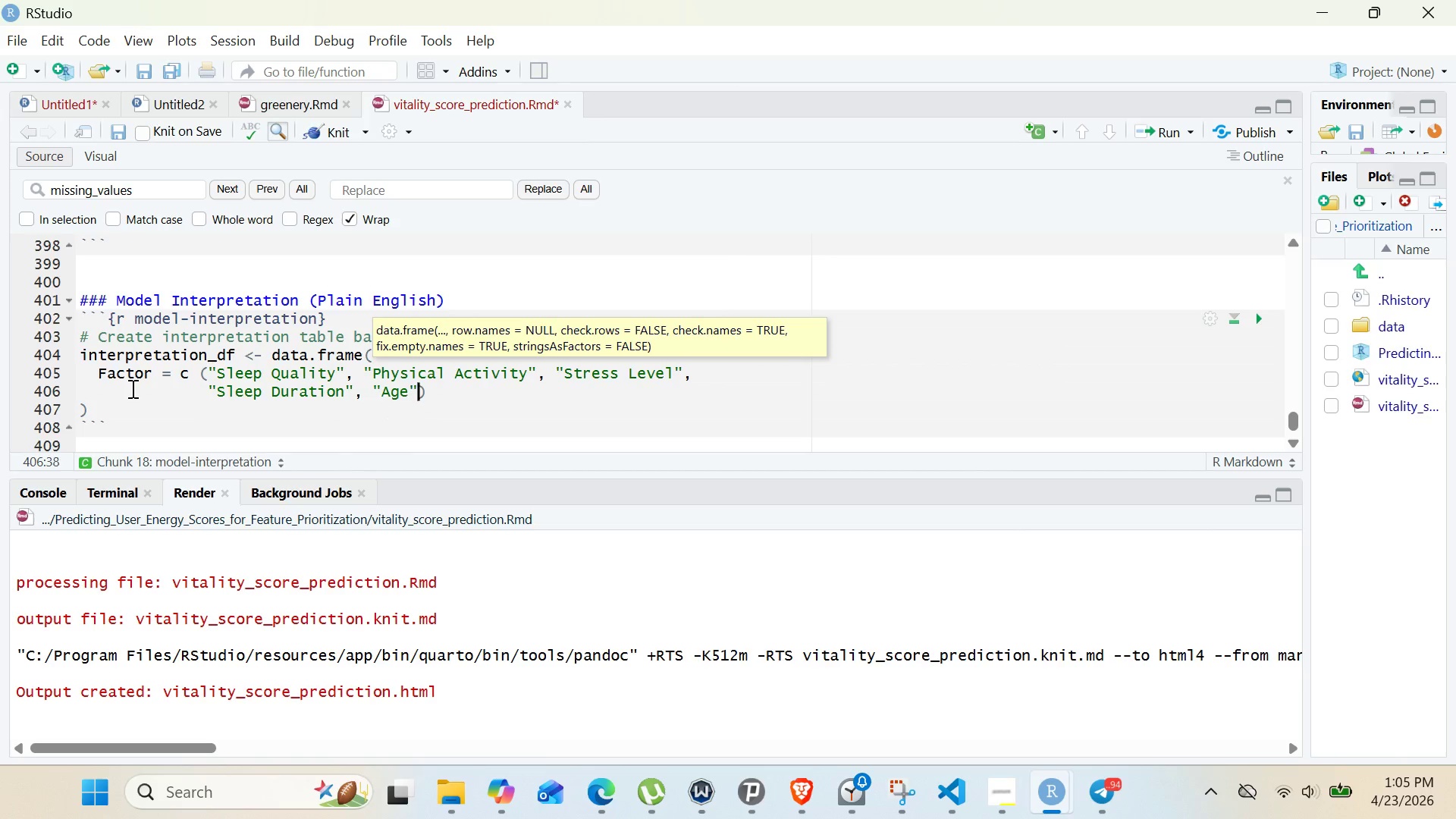 
key(ArrowRight)
 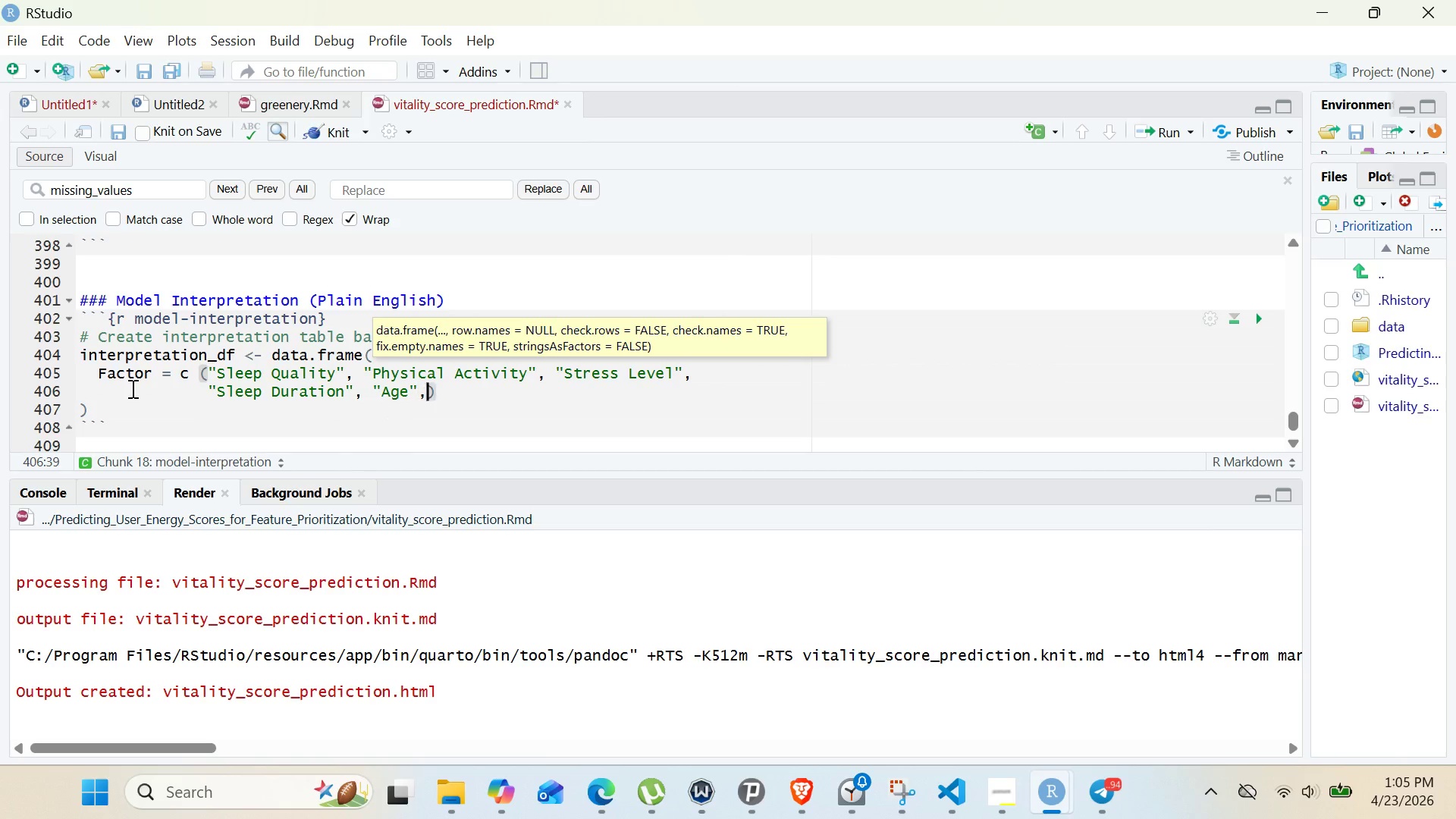 
type(, "BMI)
 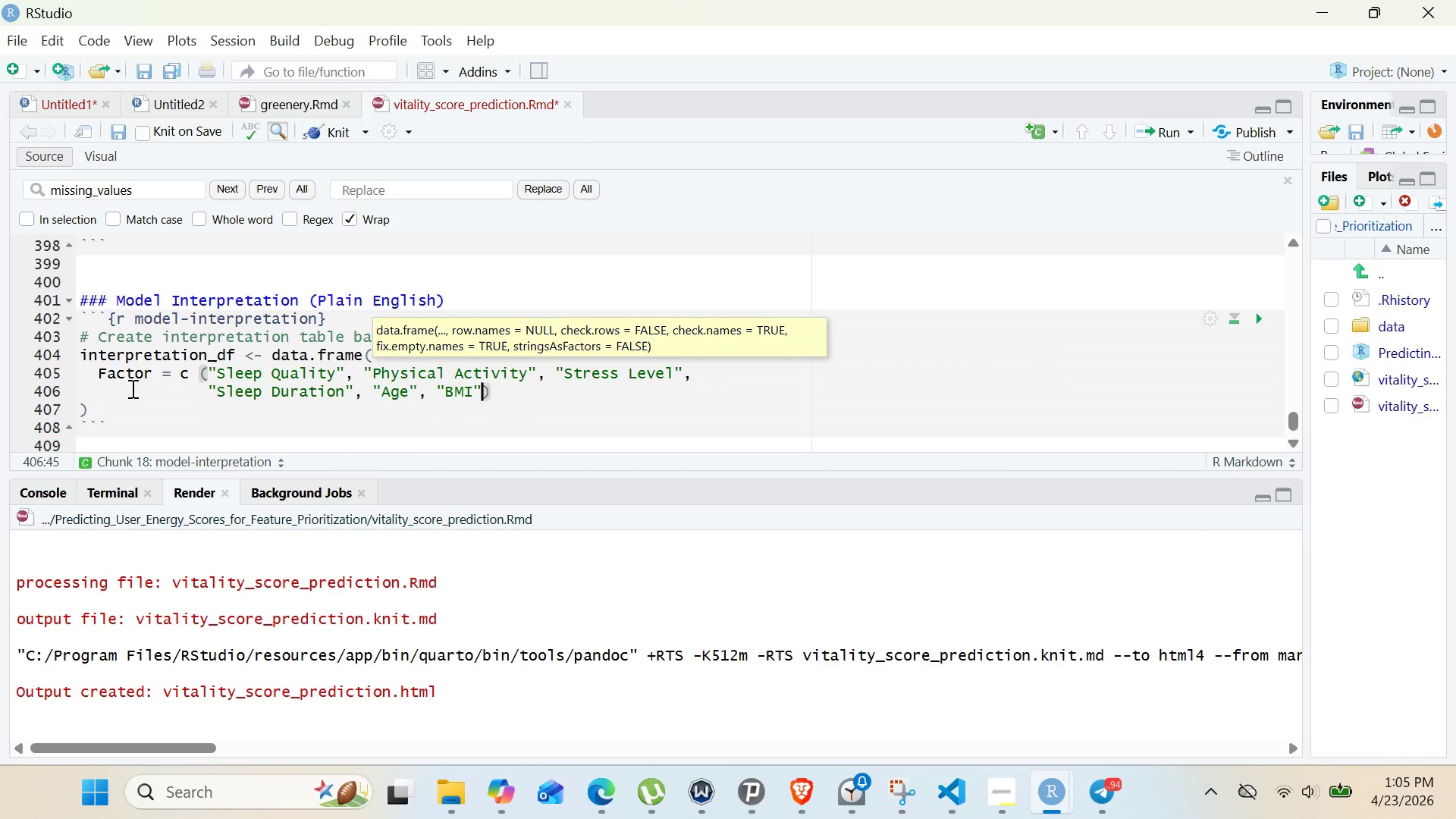 
 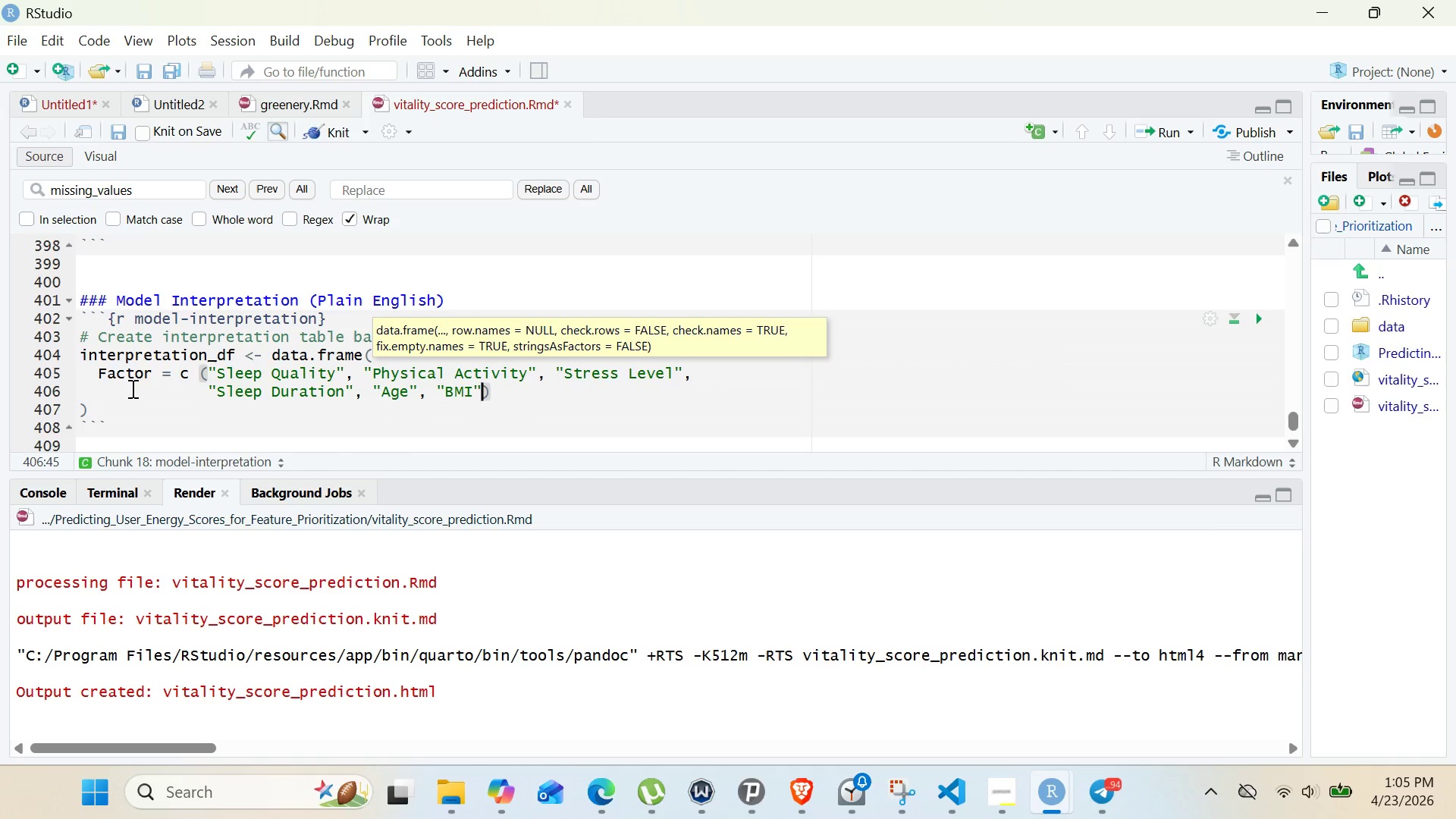 
key(ArrowRight)
 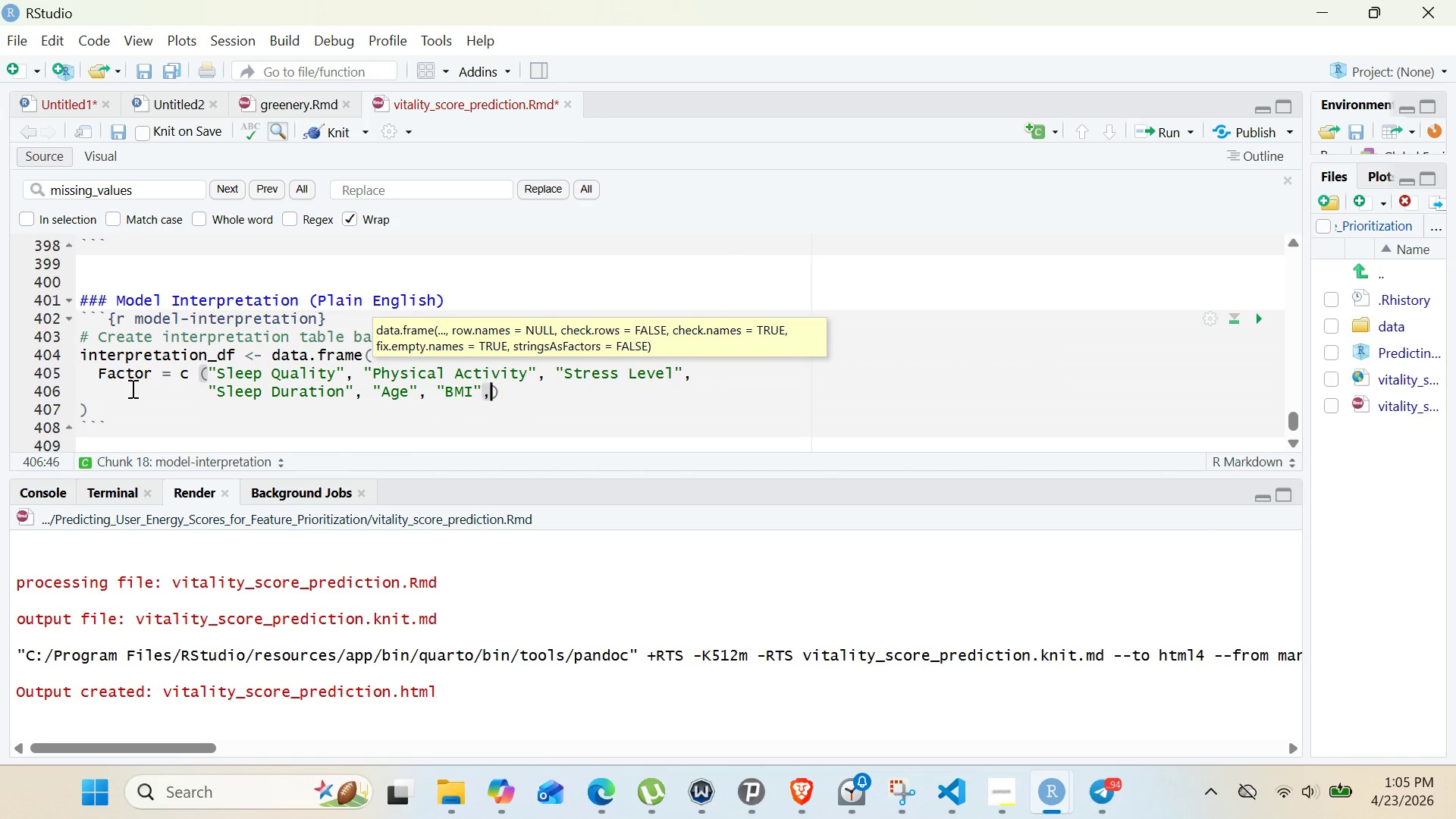 
type(, "Daily Steps)